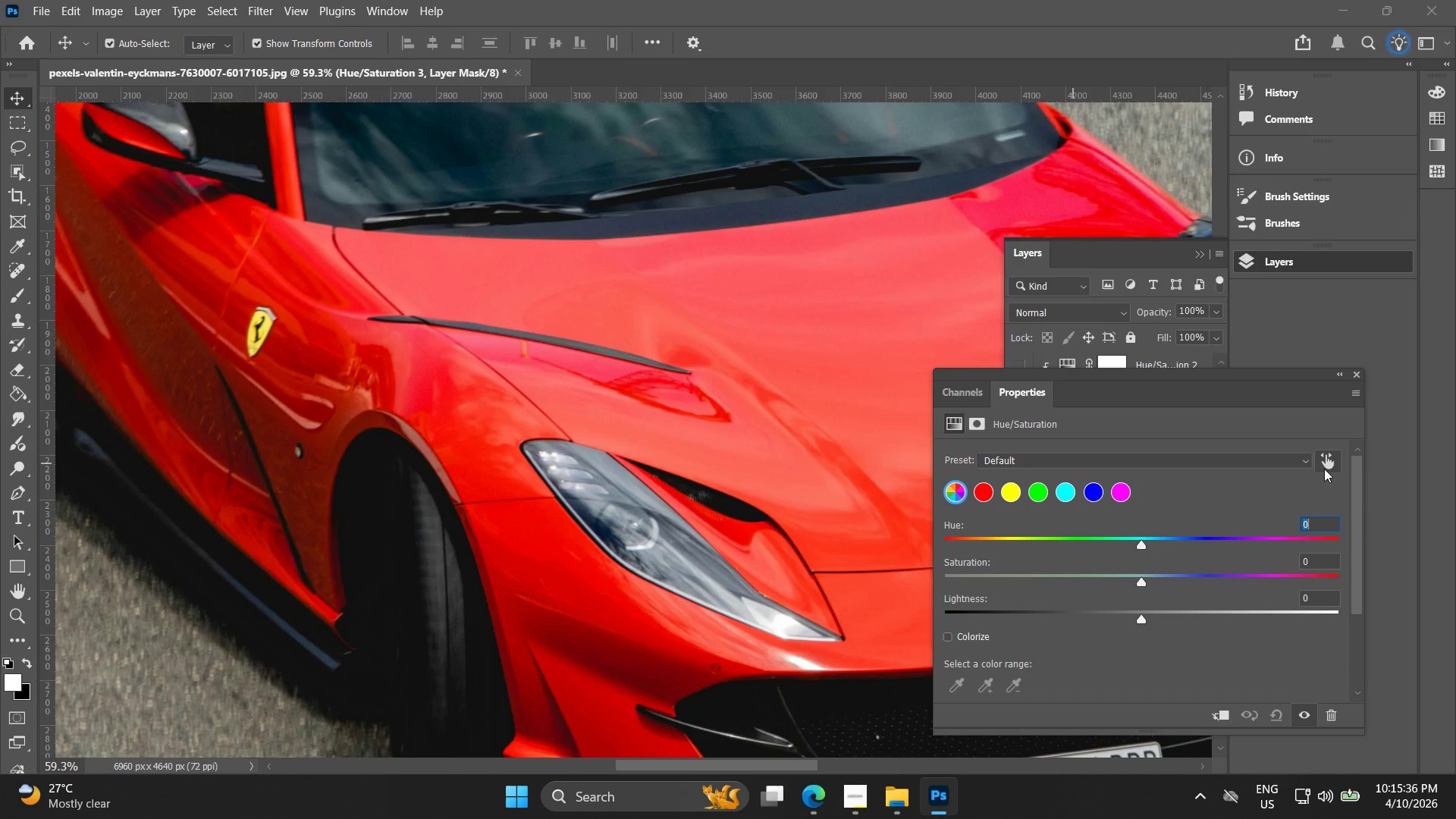 
left_click([1328, 454])
 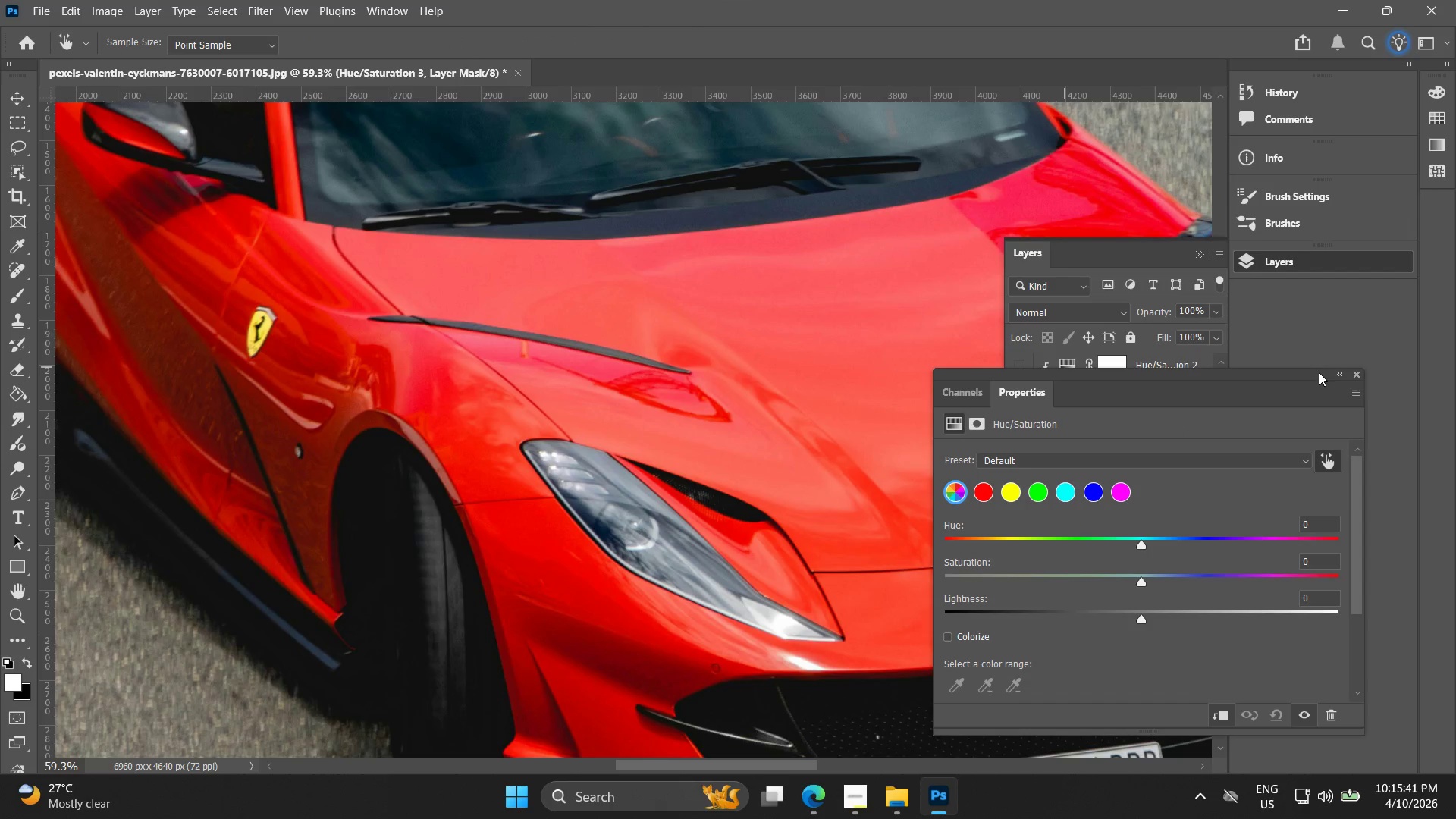 
left_click([1359, 375])
 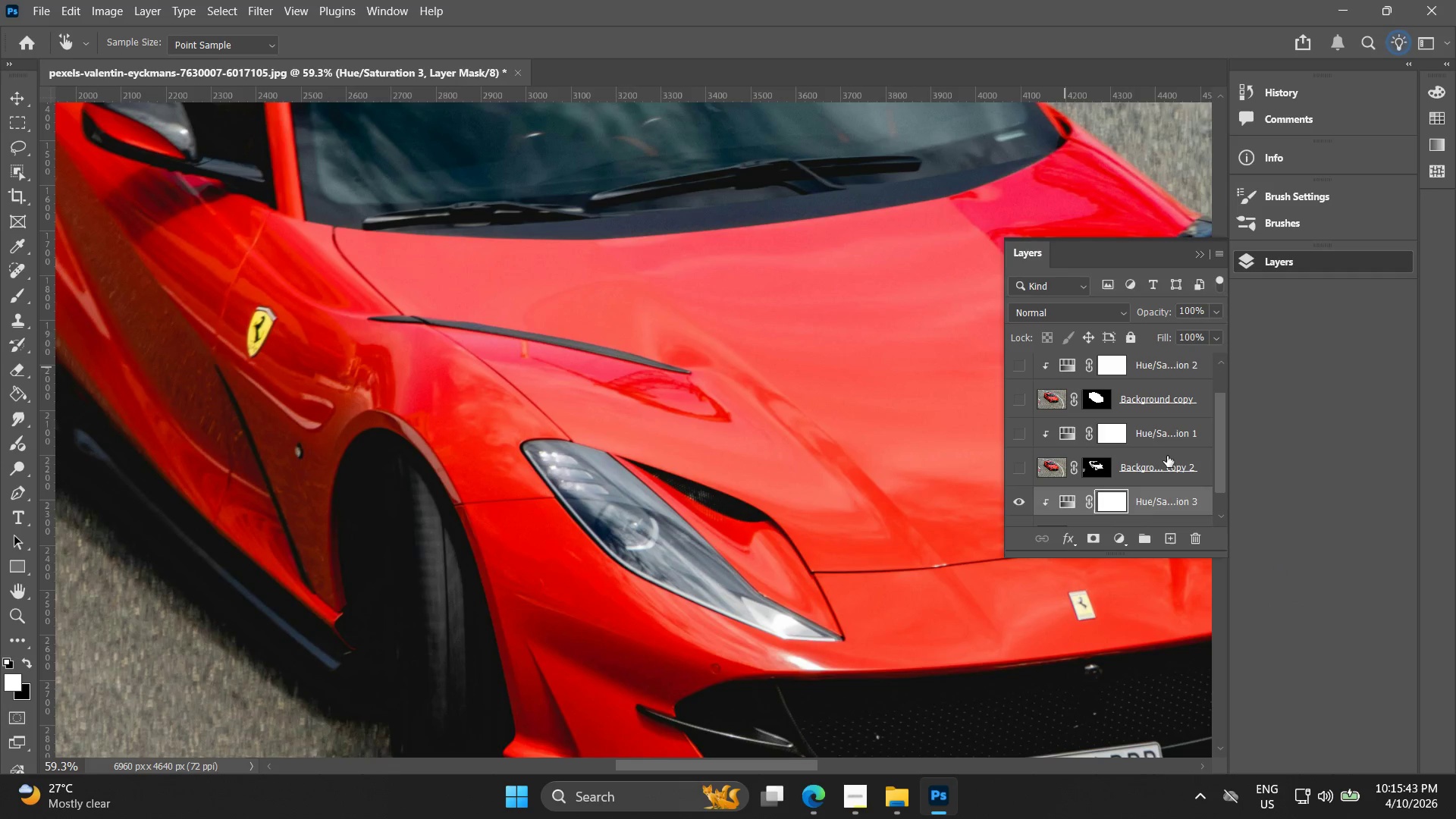 
key(Control+Z)
 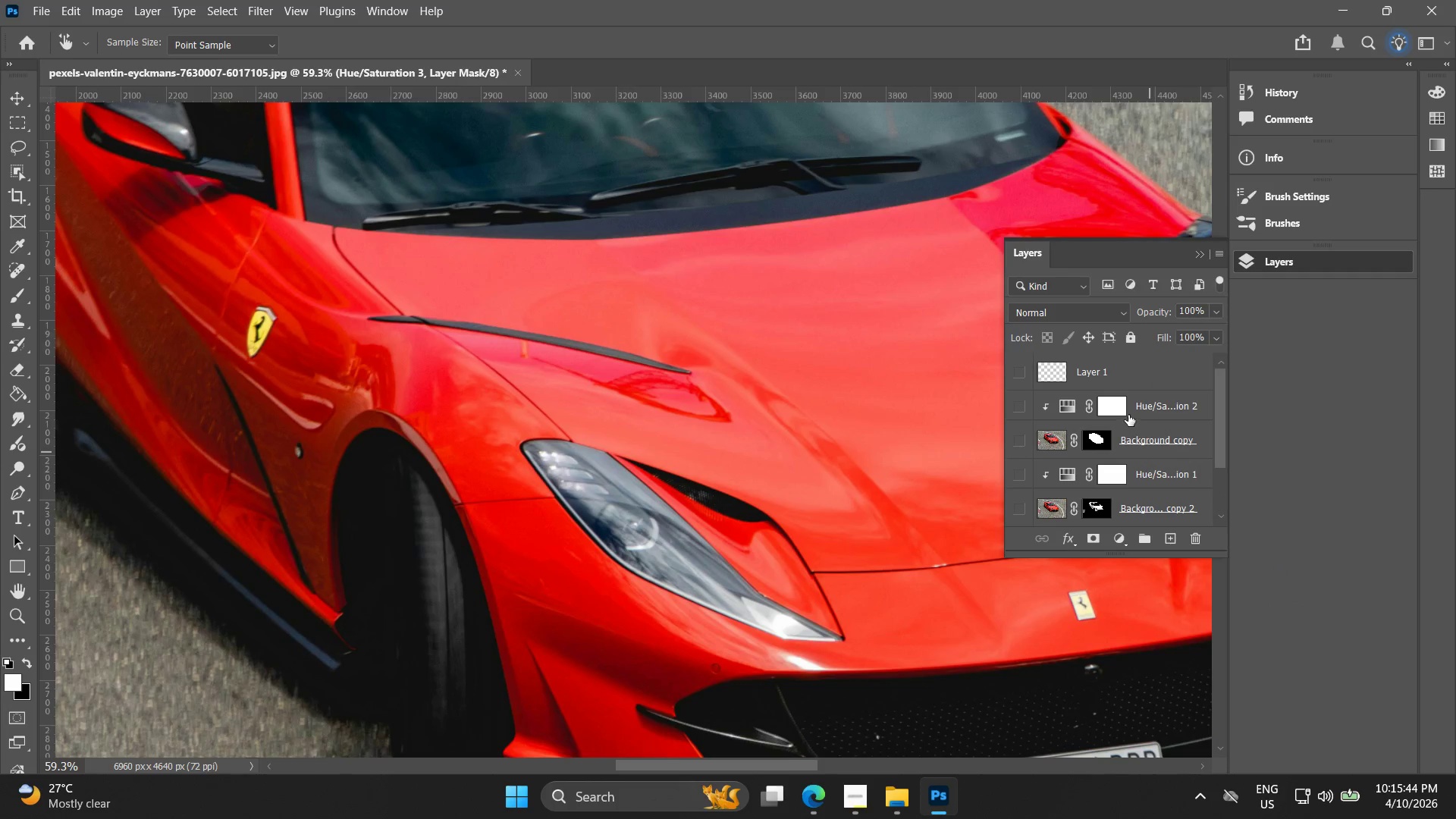 
scroll: coordinate [1151, 458], scroll_direction: up, amount: 3.0
 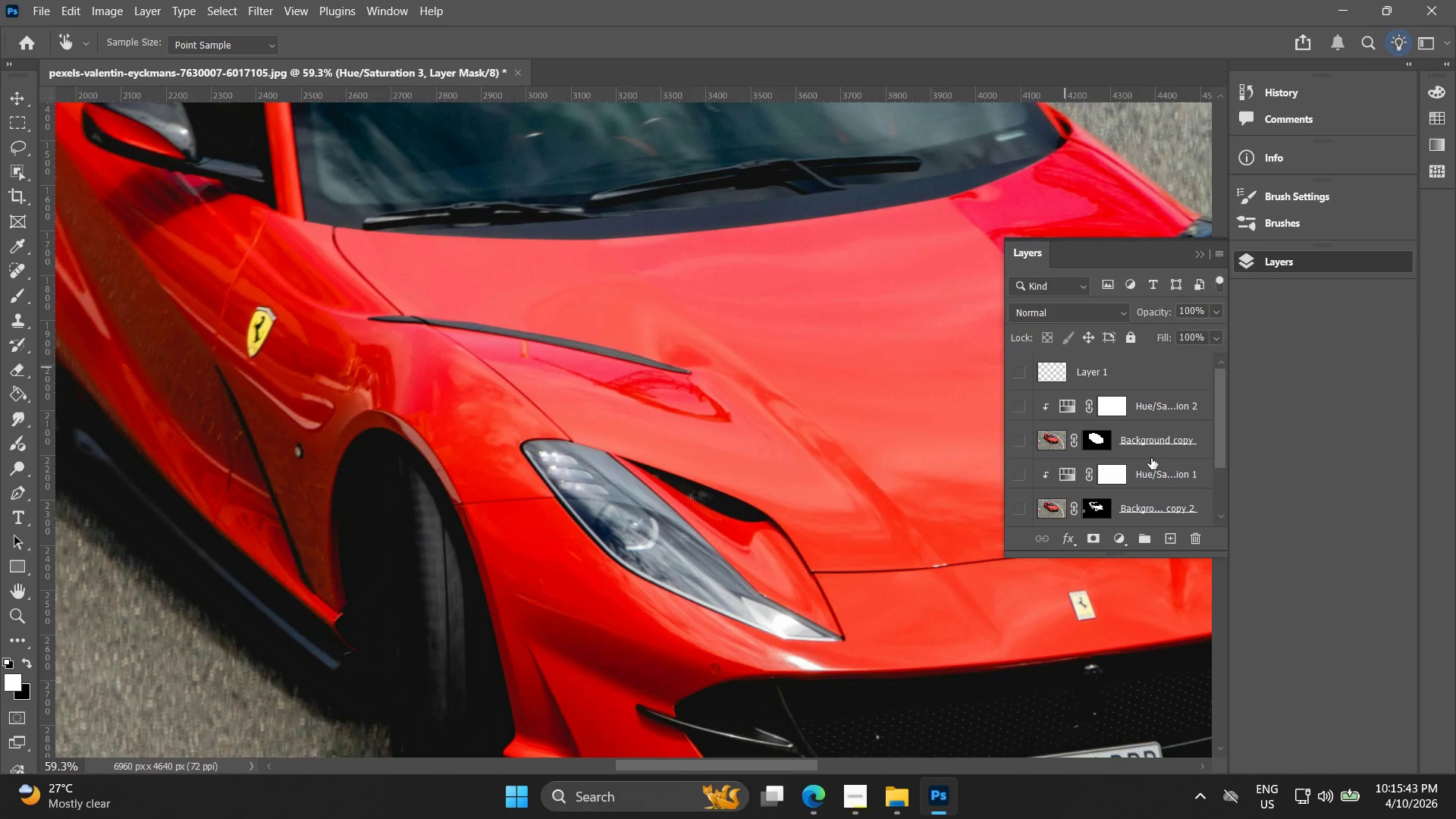 
left_click([1150, 366])
 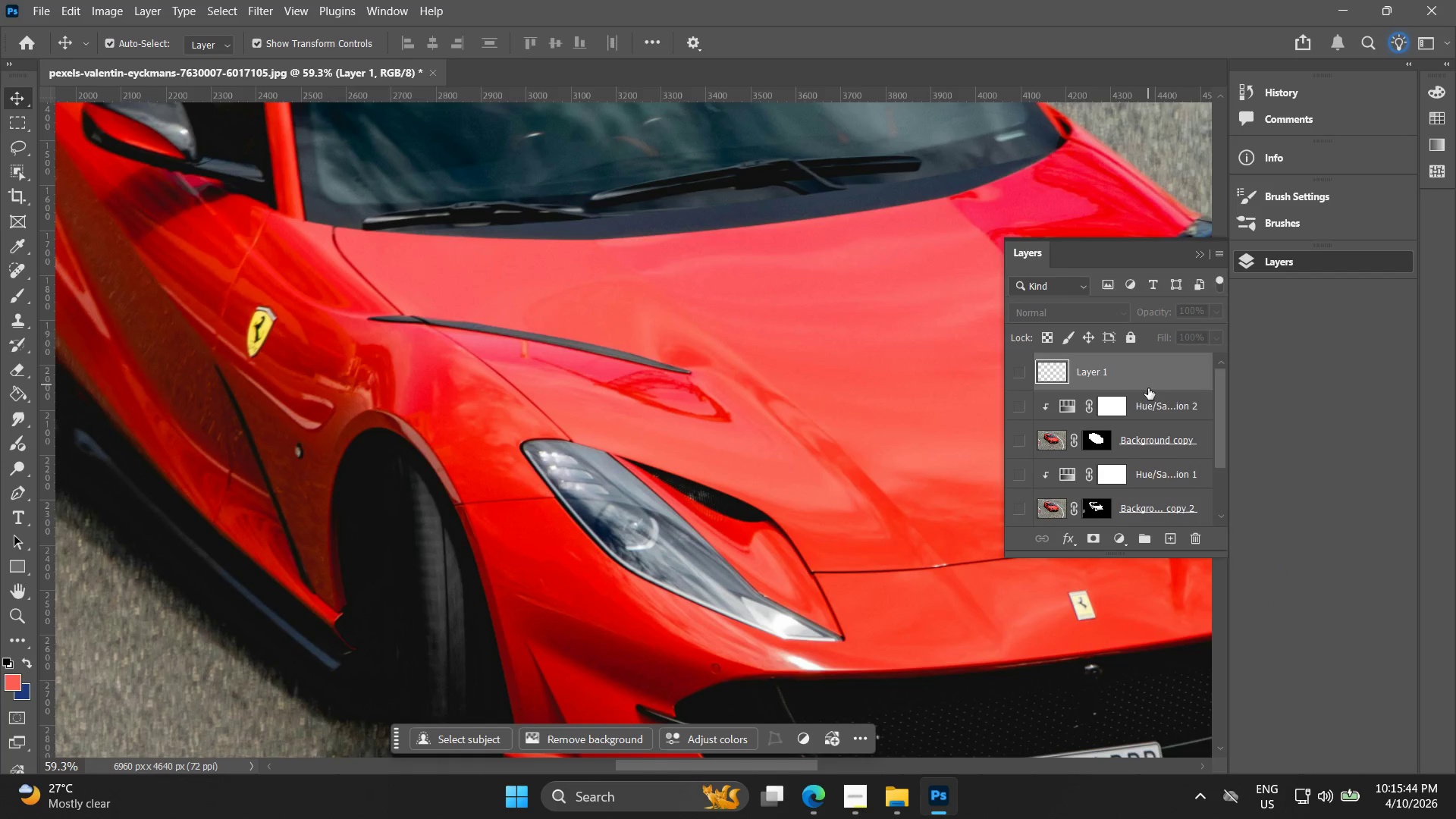 
scroll: coordinate [1145, 418], scroll_direction: down, amount: 7.0
 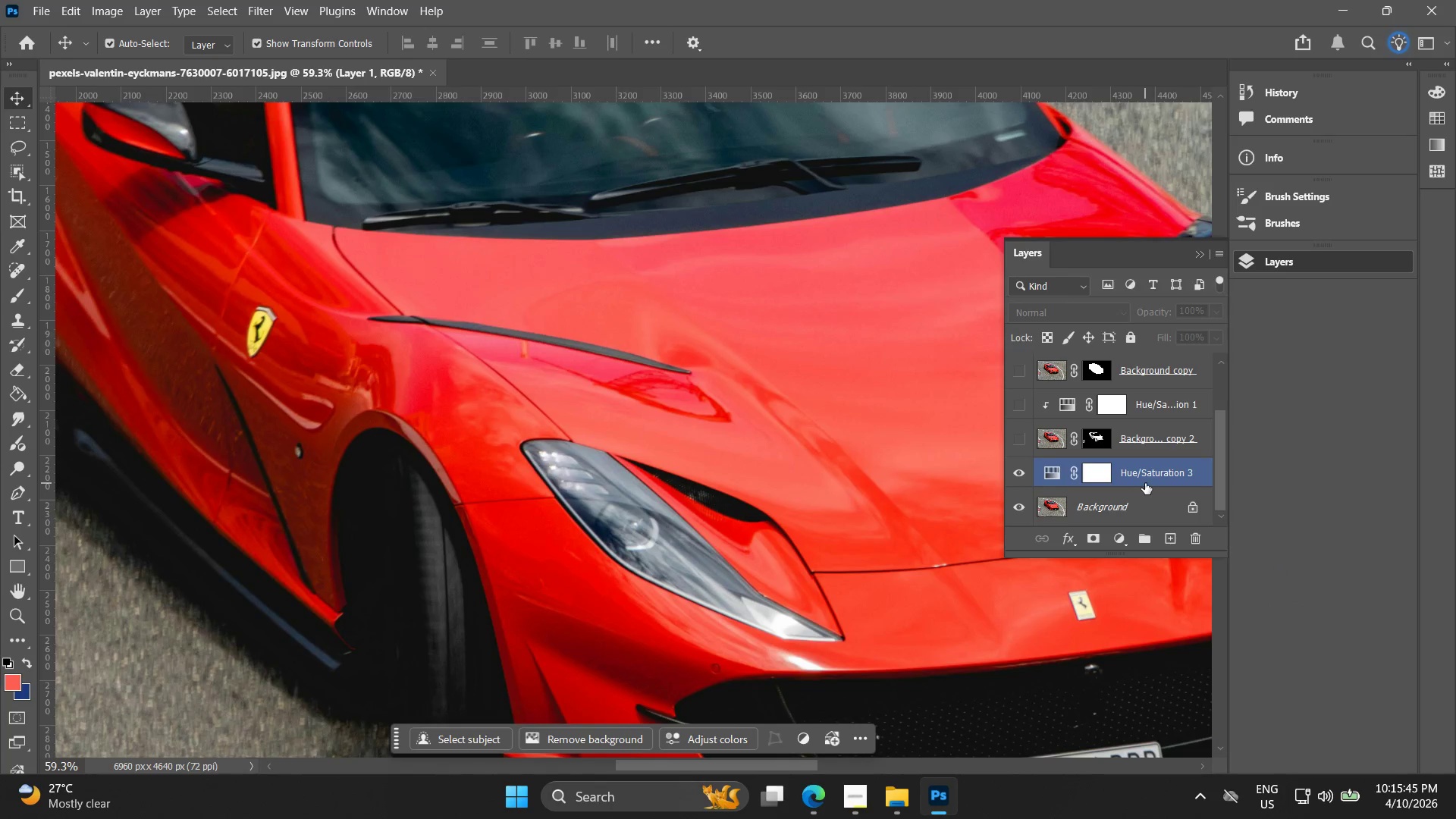 
hold_key(key=ShiftLeft, duration=0.59)
left_click([1147, 475])
 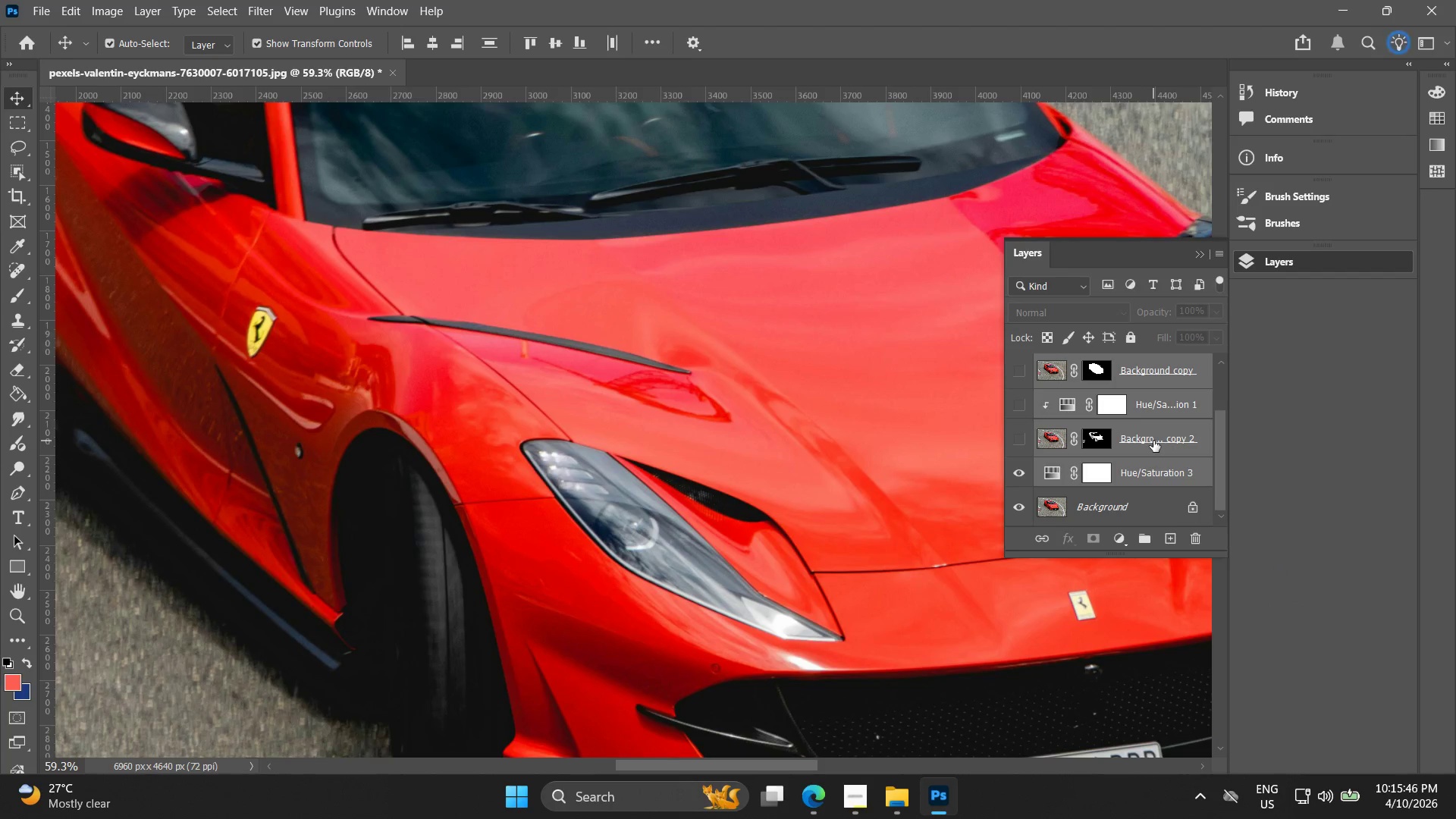 
key(Delete)
 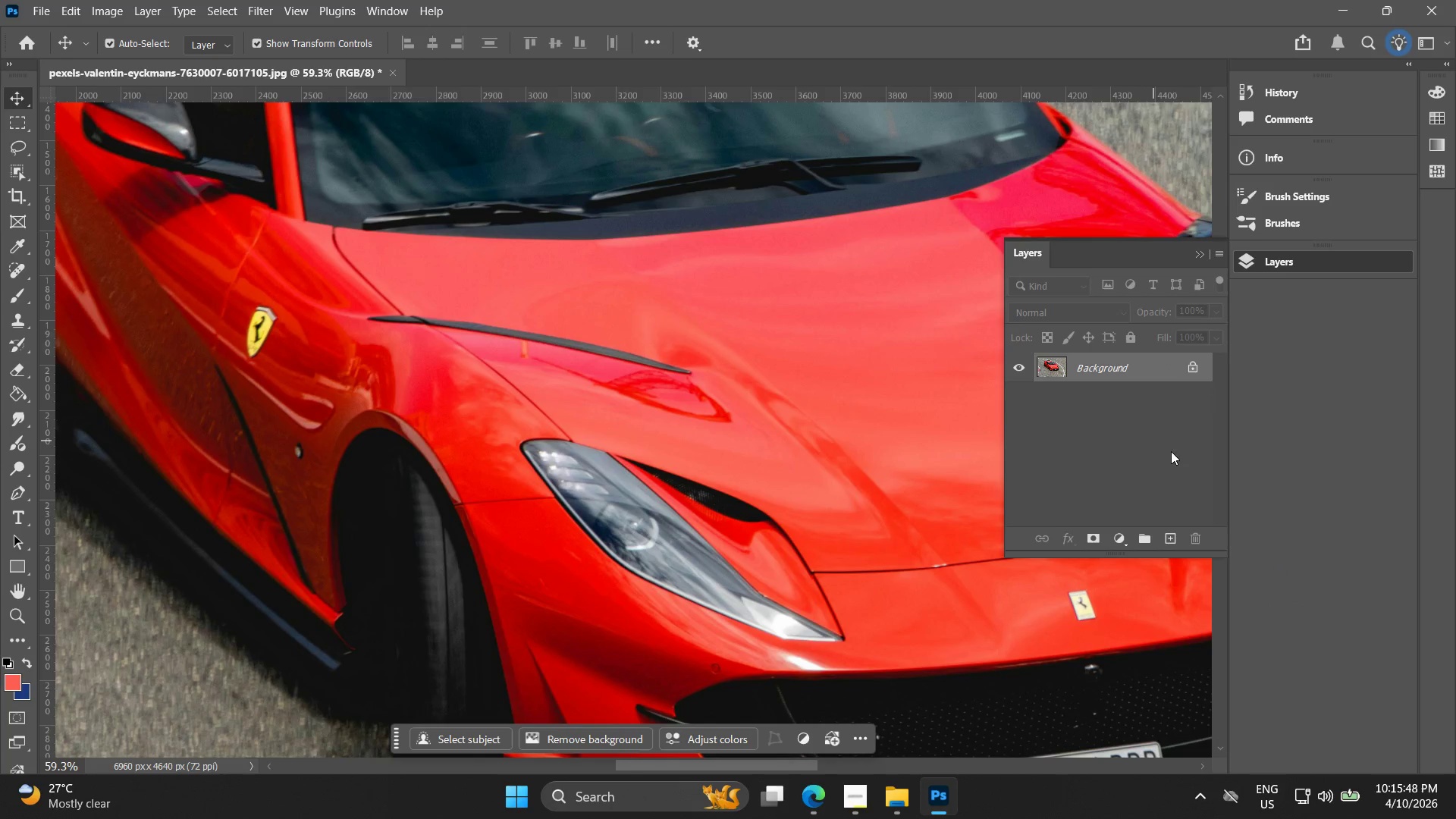 
left_click([1120, 549])
 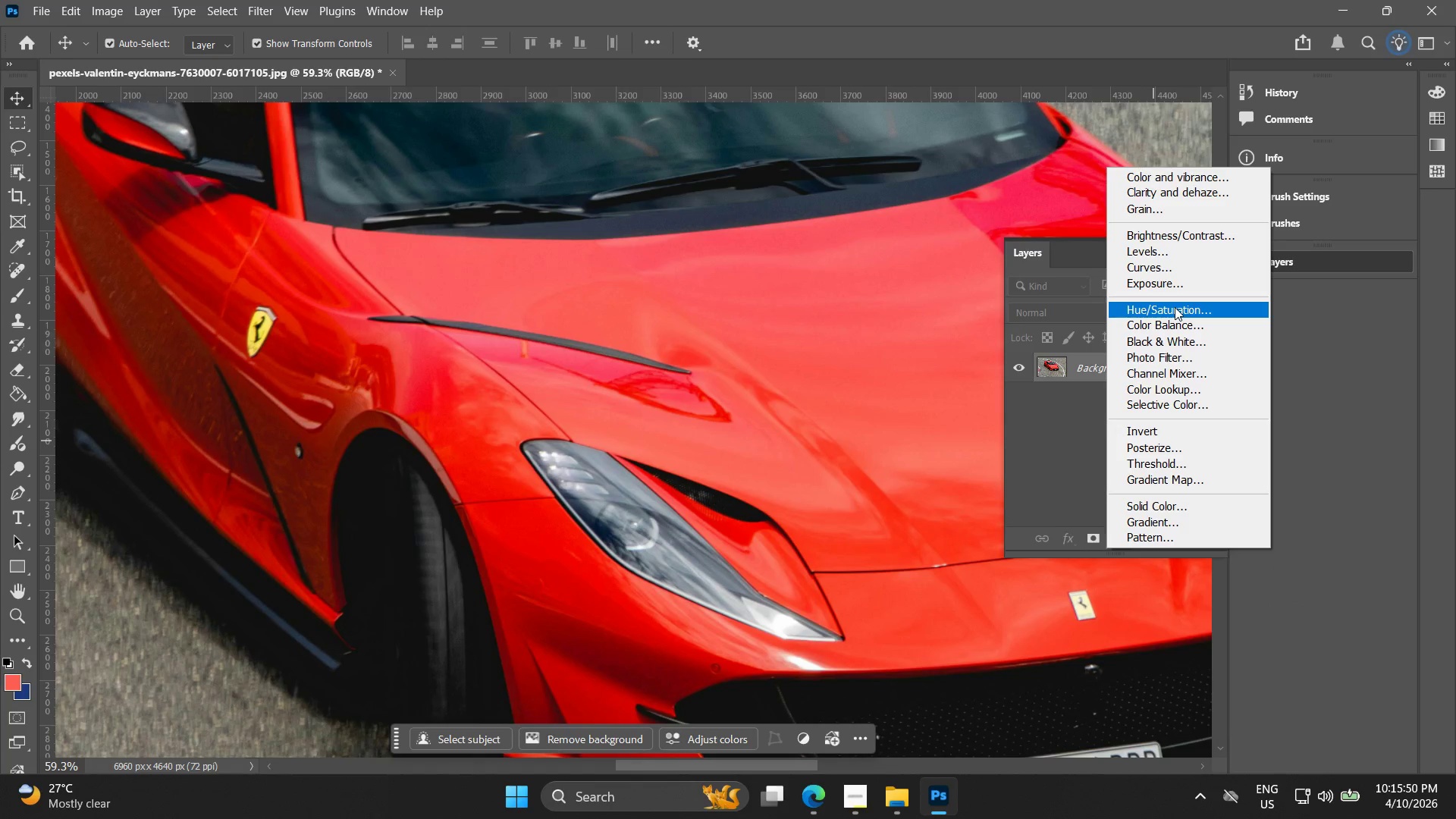 
left_click([1175, 303])
 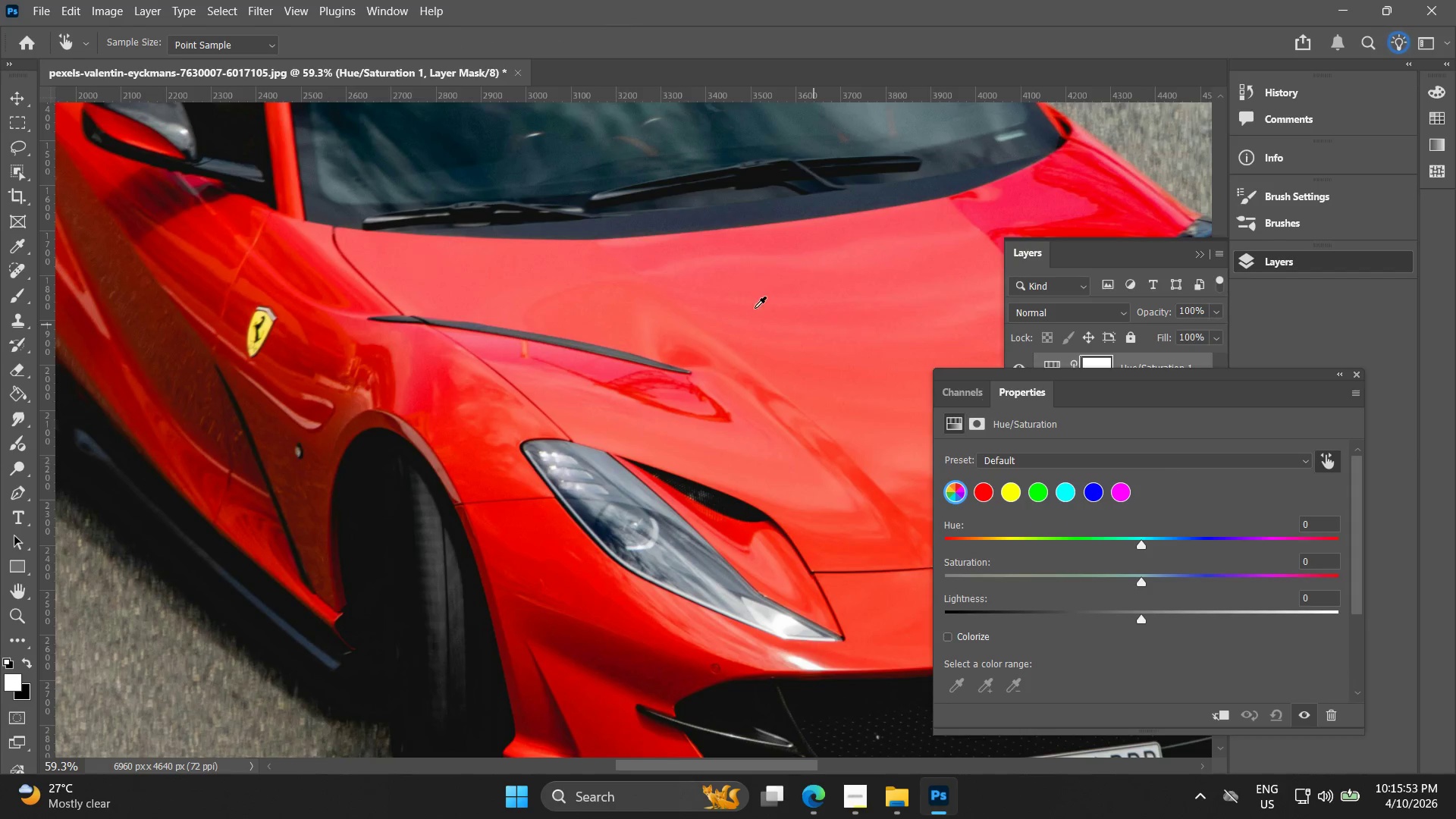 
left_click([781, 306])
 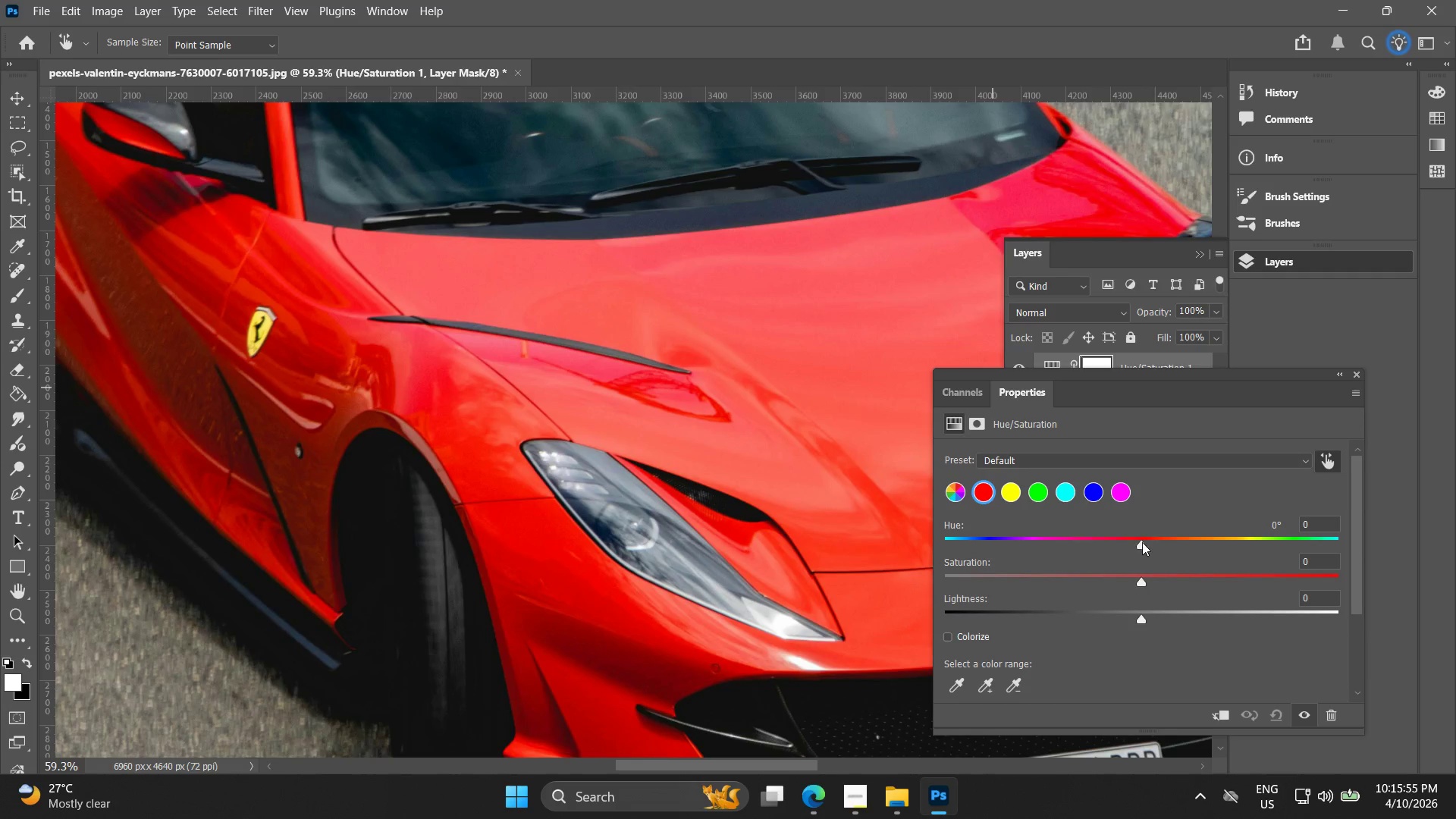 
left_click_drag(start_coordinate=[1142, 542], to_coordinate=[1303, 553])
 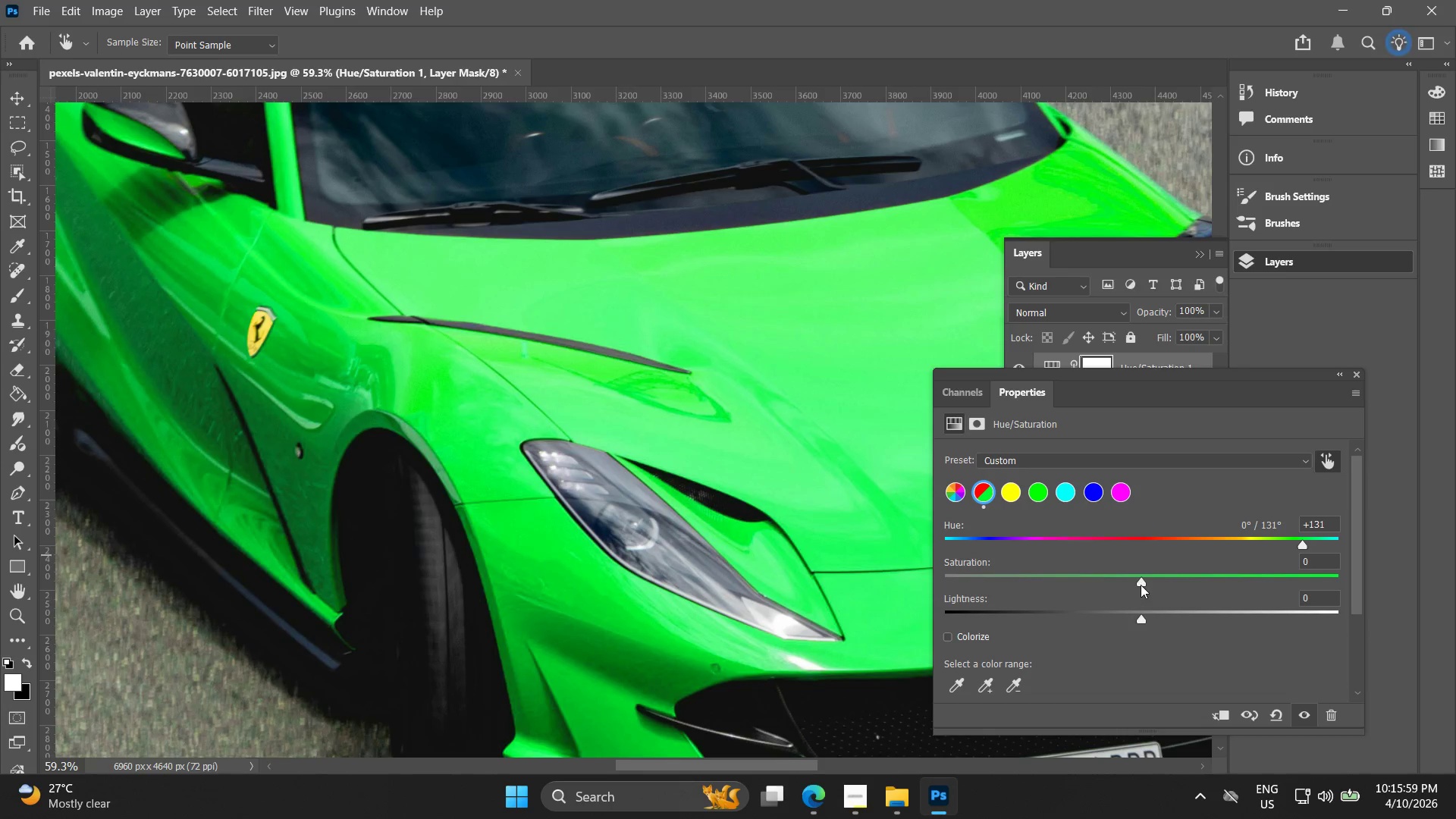 
left_click_drag(start_coordinate=[1140, 582], to_coordinate=[1014, 591])
 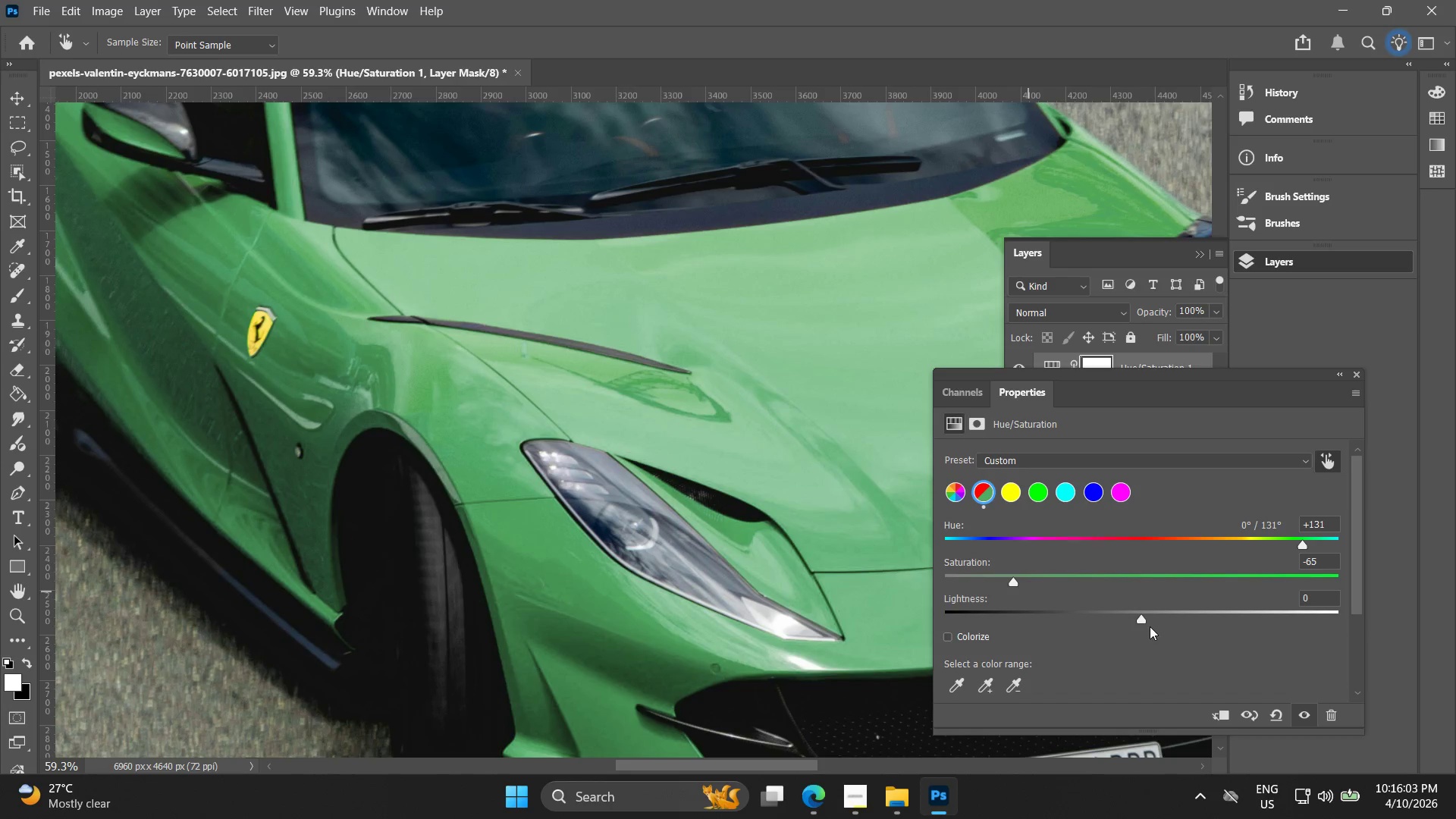 
left_click_drag(start_coordinate=[1127, 625], to_coordinate=[1090, 624])
 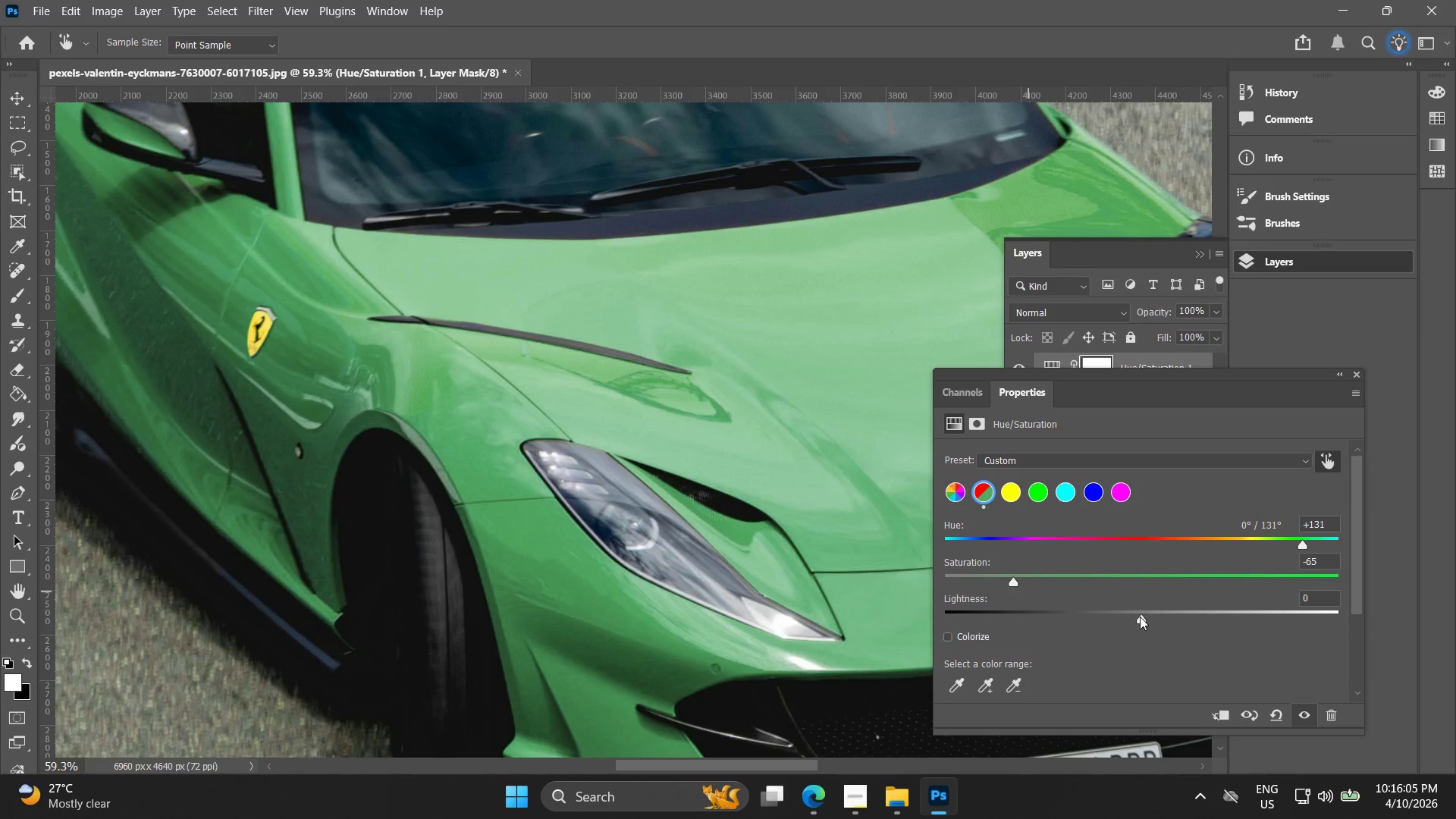 
left_click_drag(start_coordinate=[1140, 617], to_coordinate=[1034, 613])
 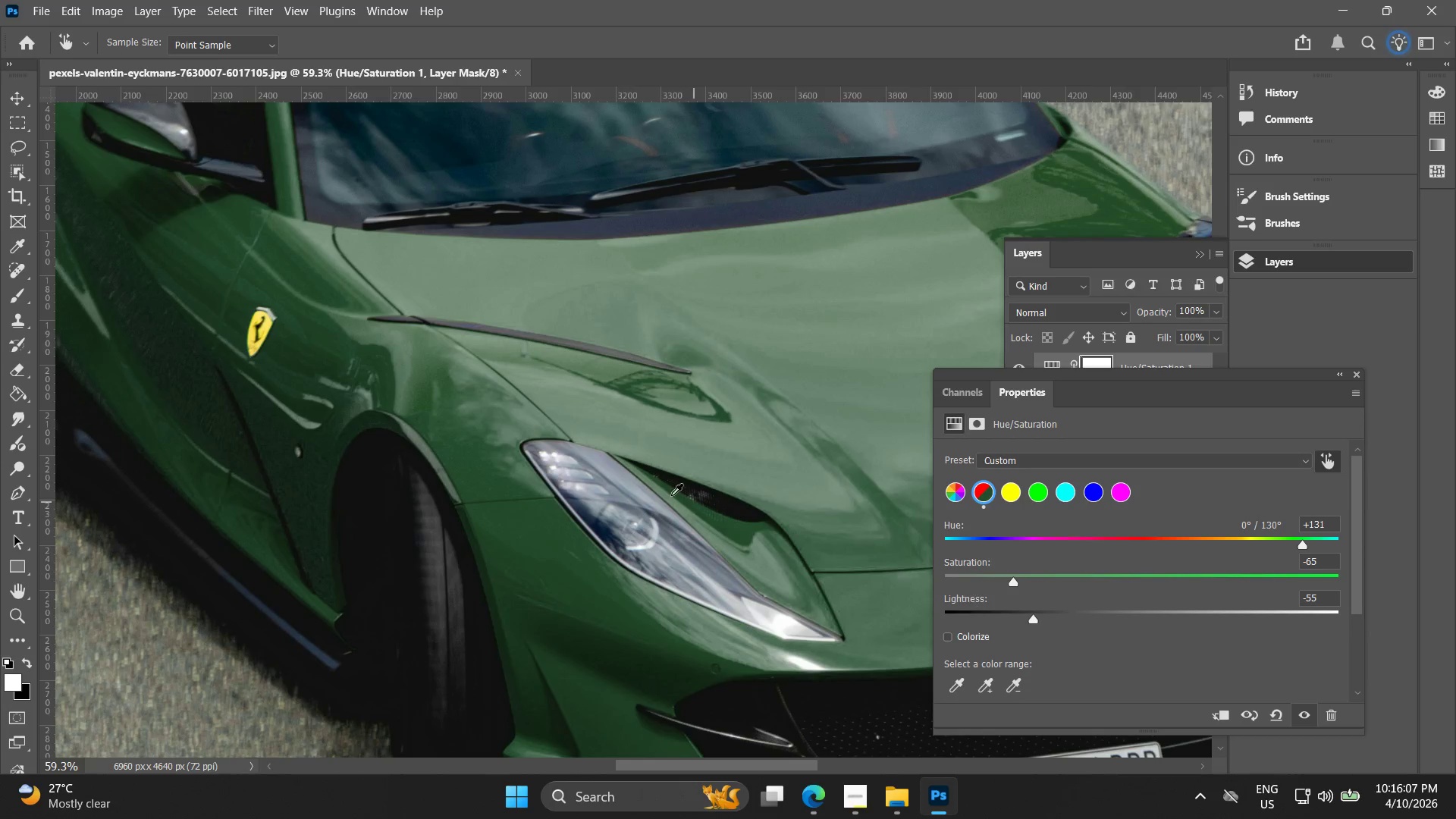 
hold_key(key=AltLeft, duration=0.48)
 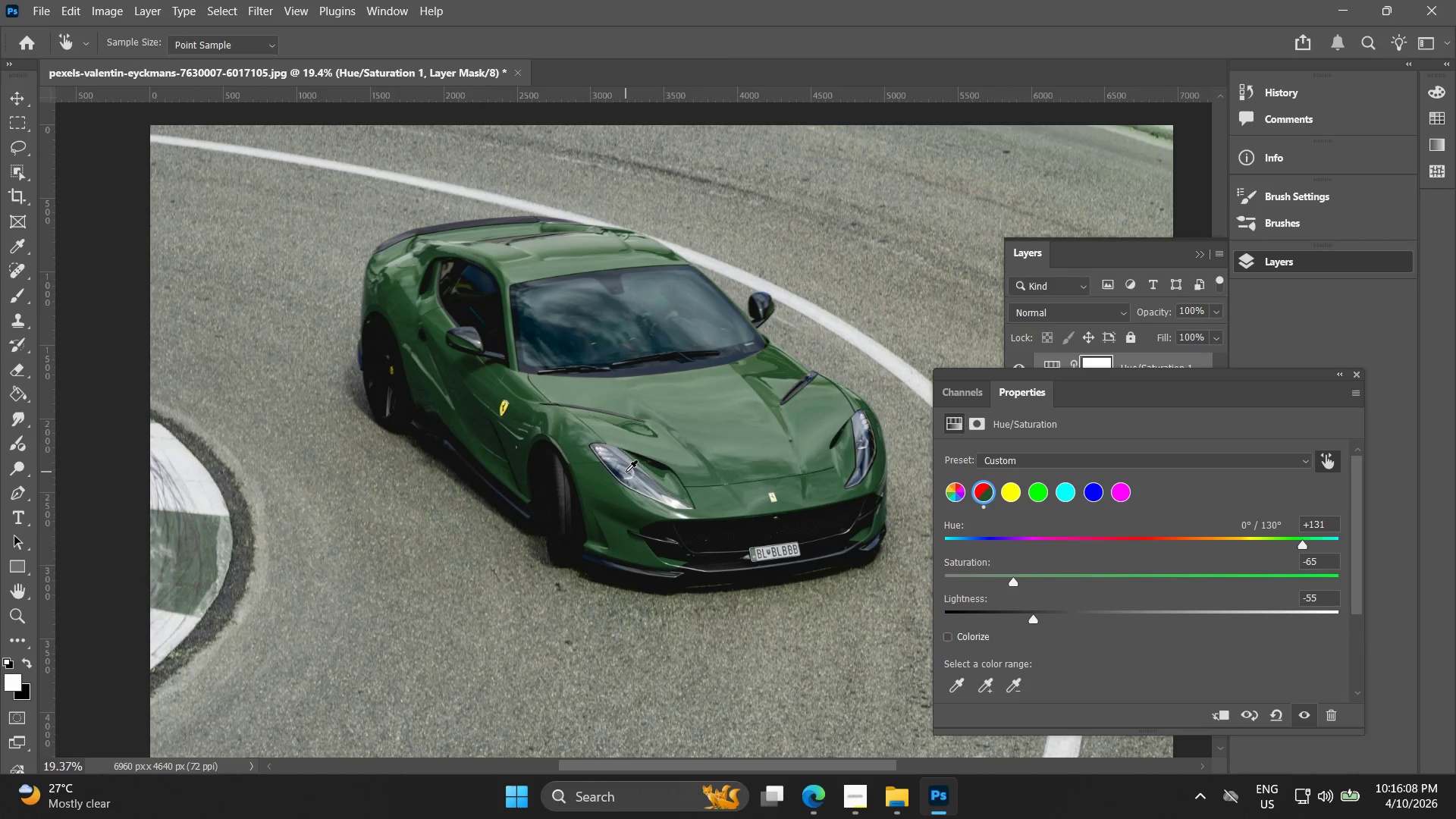 
hold_key(key=AltLeft, duration=0.48)
 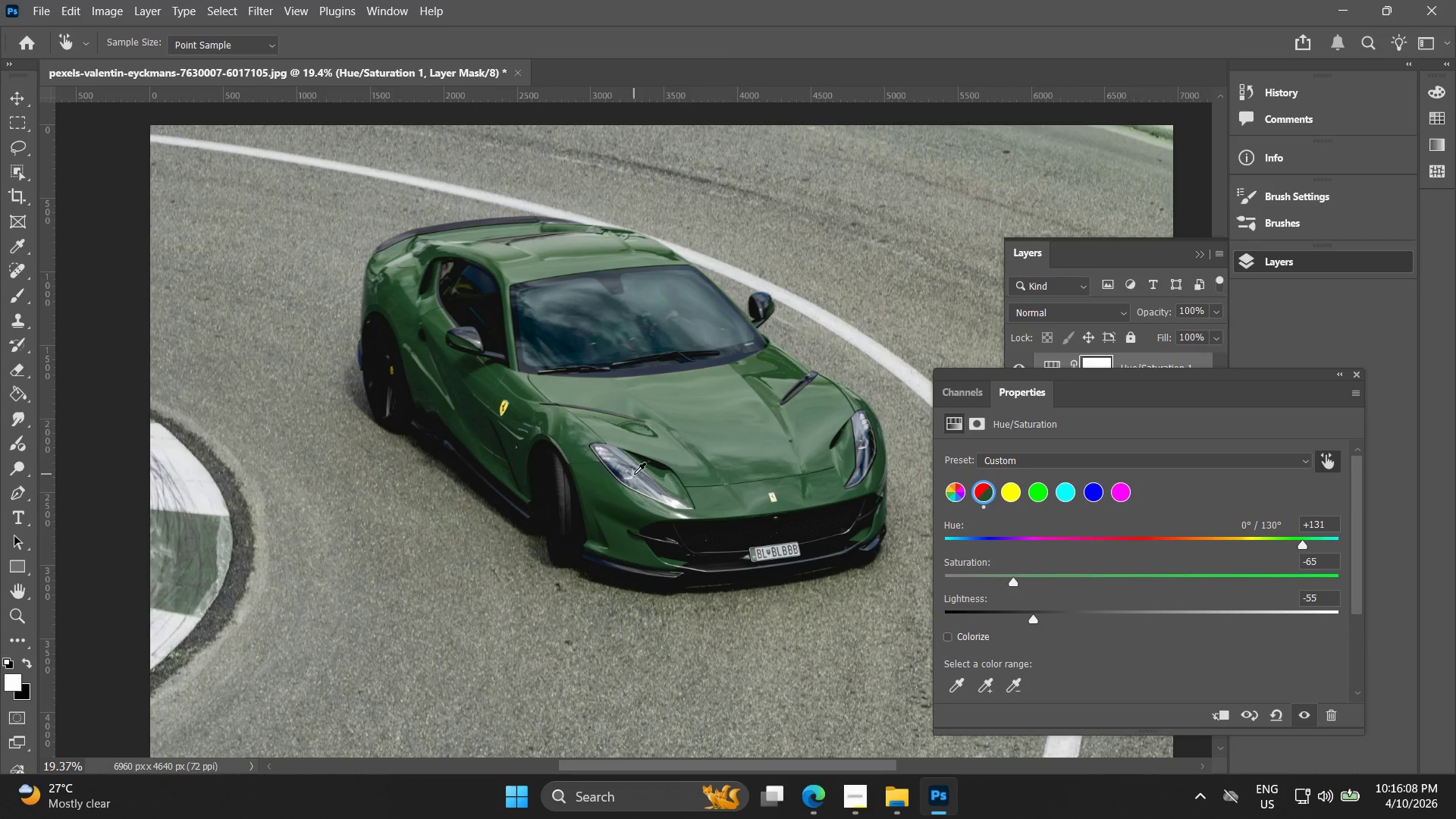 
hold_key(key=Space, duration=0.64)
 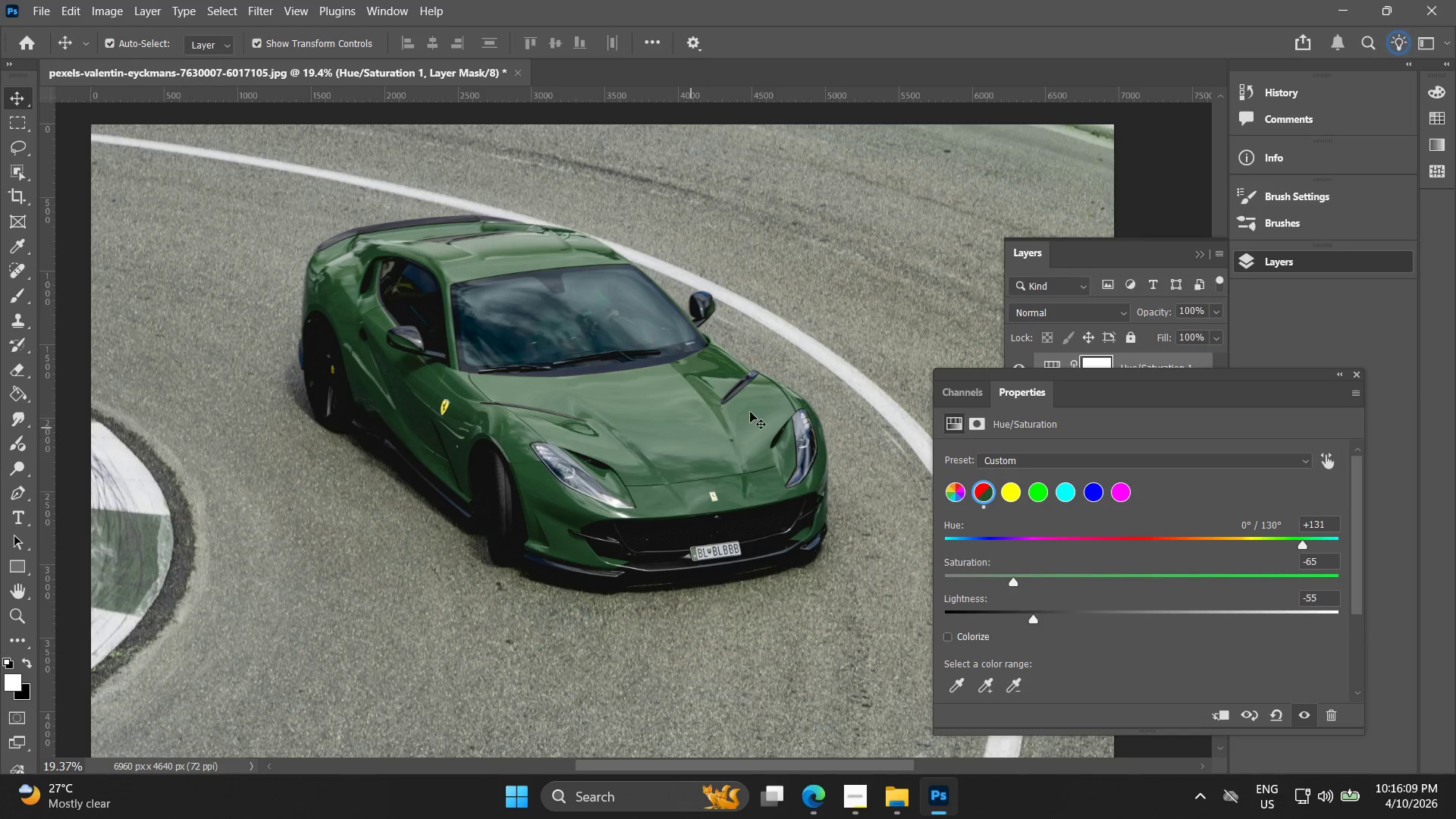 
left_click_drag(start_coordinate=[560, 472], to_coordinate=[501, 471])
 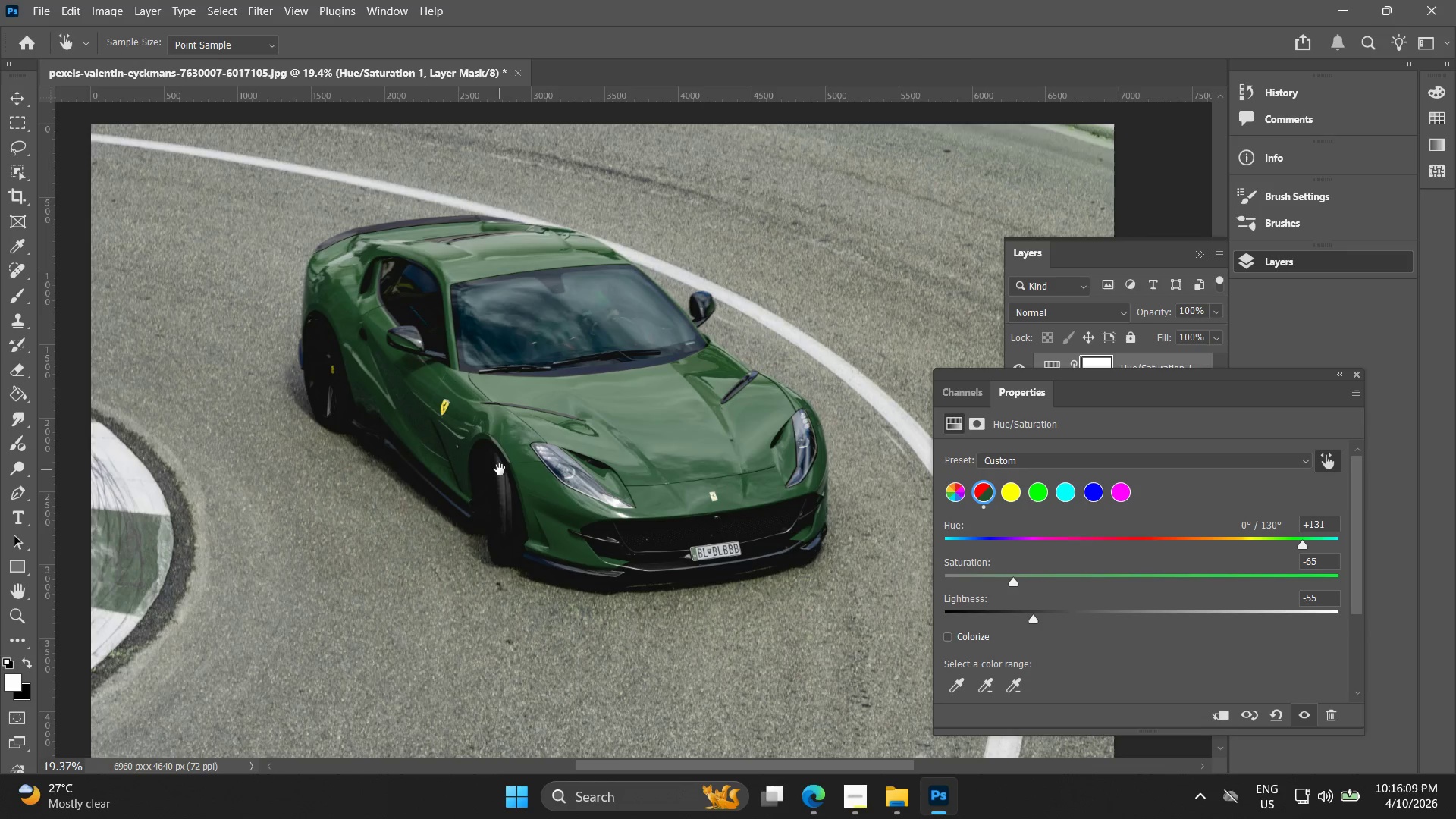 
scroll: coordinate [627, 472], scroll_direction: down, amount: 14.0
 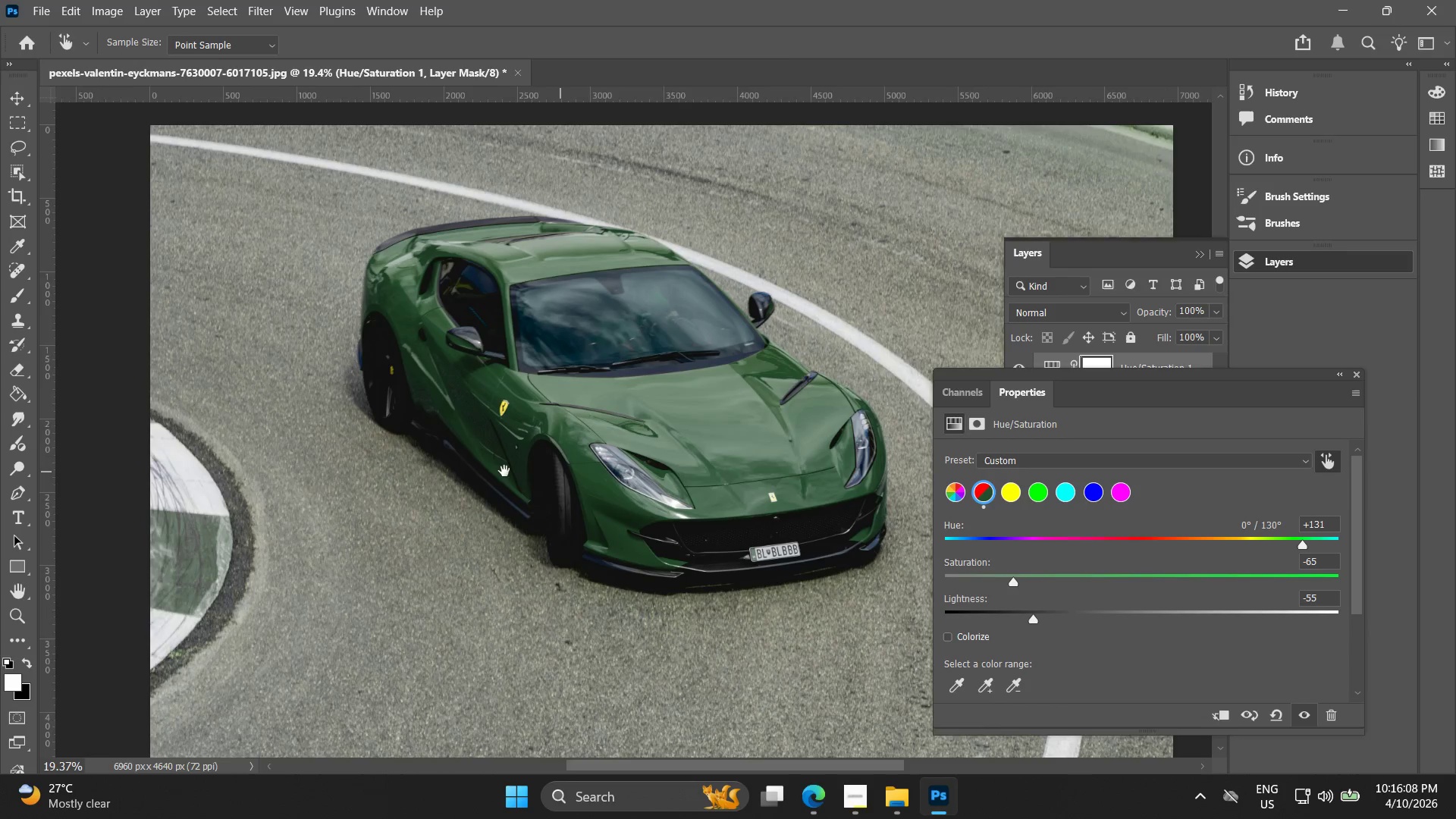 
hold_key(key=Space, duration=1.5)
 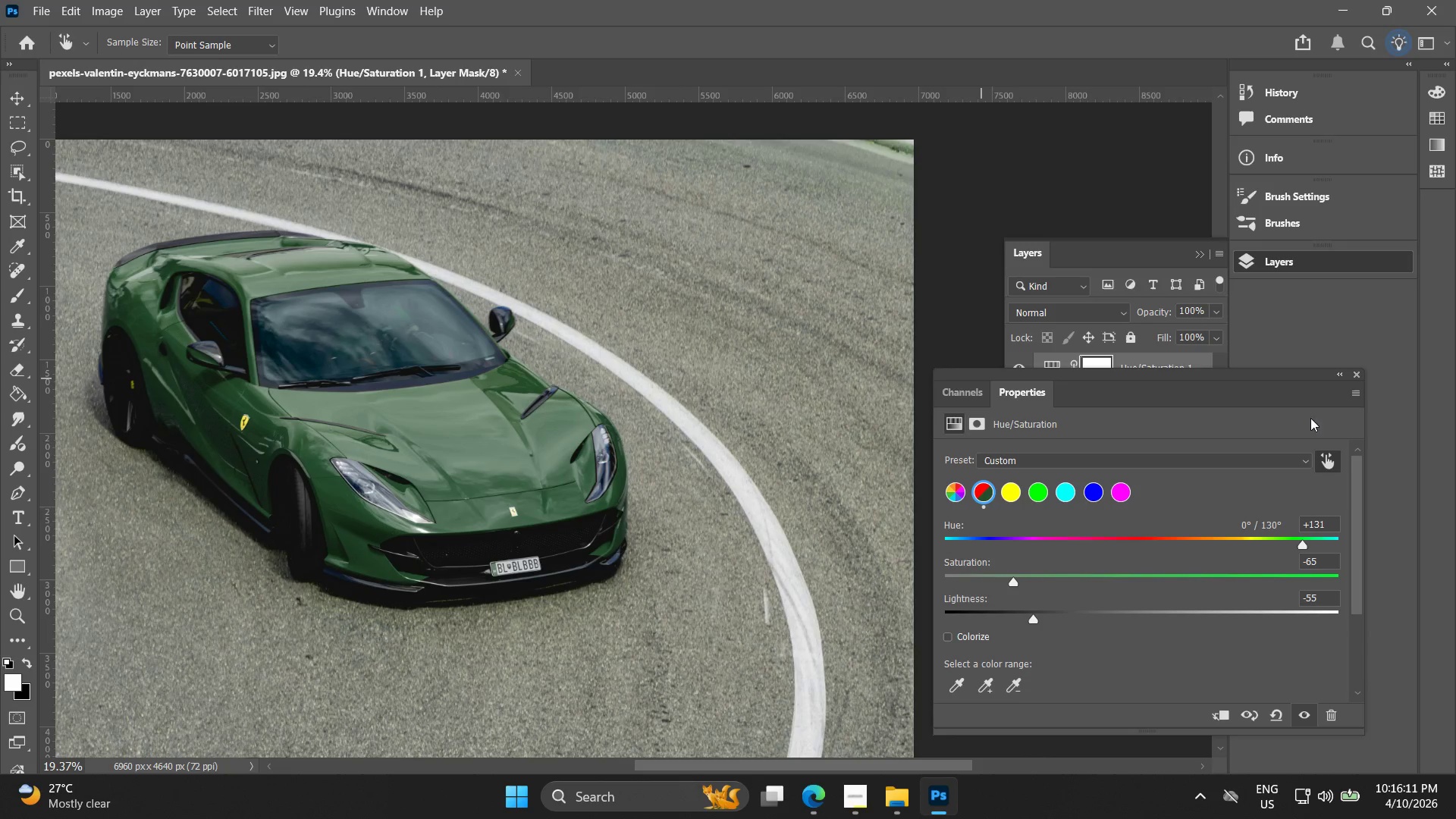 
key(V)
 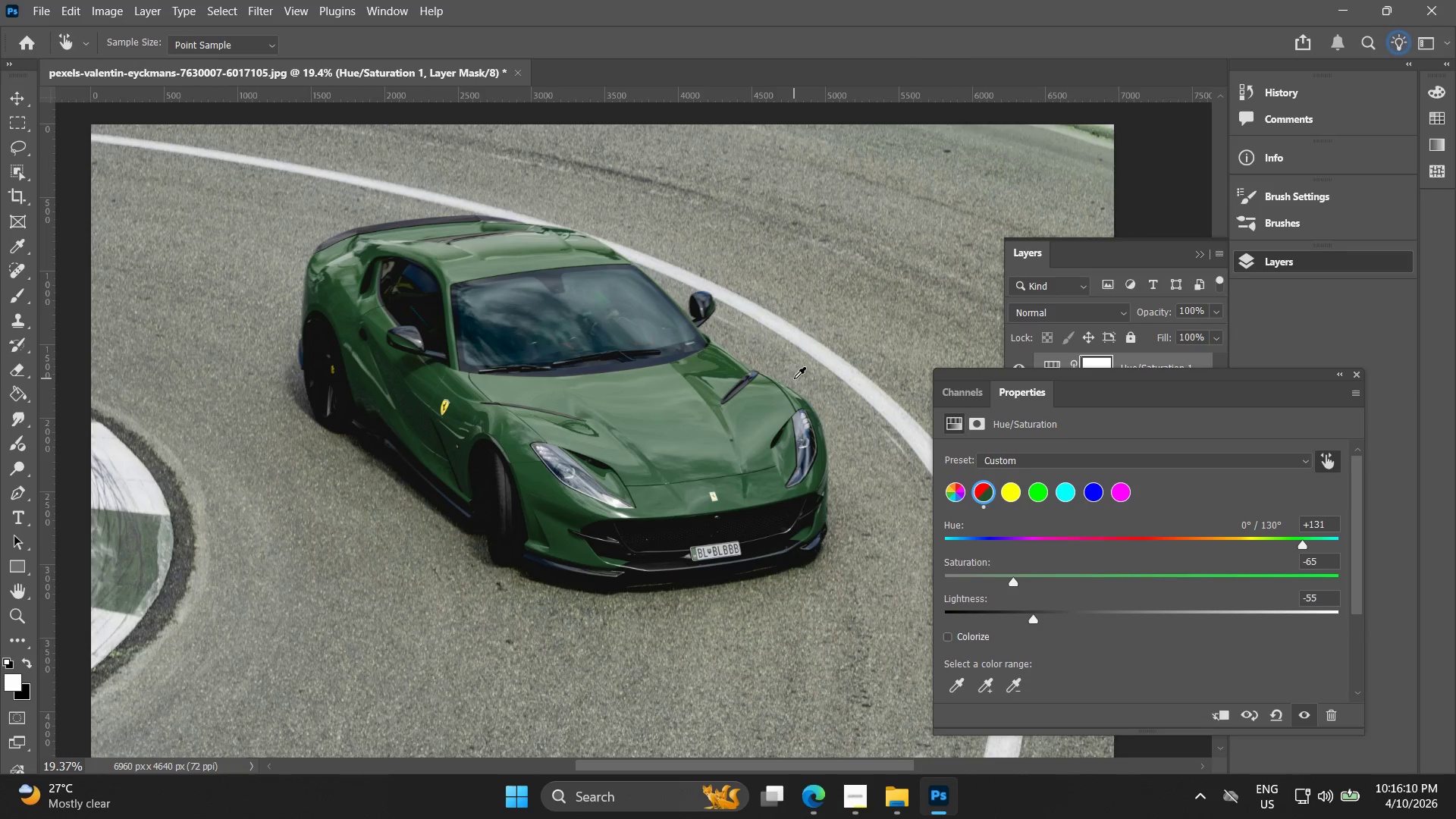 
left_click_drag(start_coordinate=[782, 380], to_coordinate=[582, 395])
 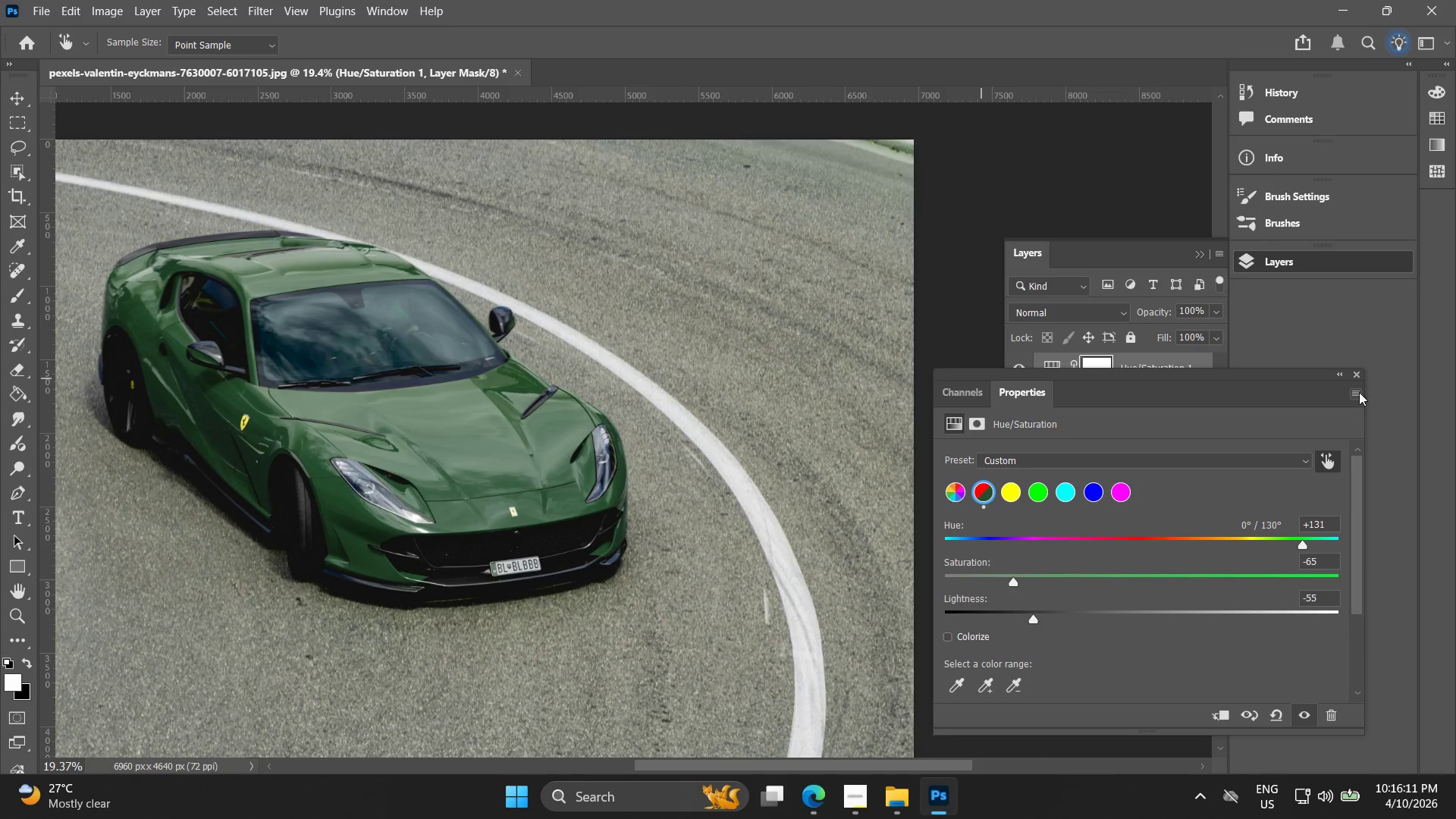 
left_click_drag(start_coordinate=[1356, 369], to_coordinate=[1356, 372])
 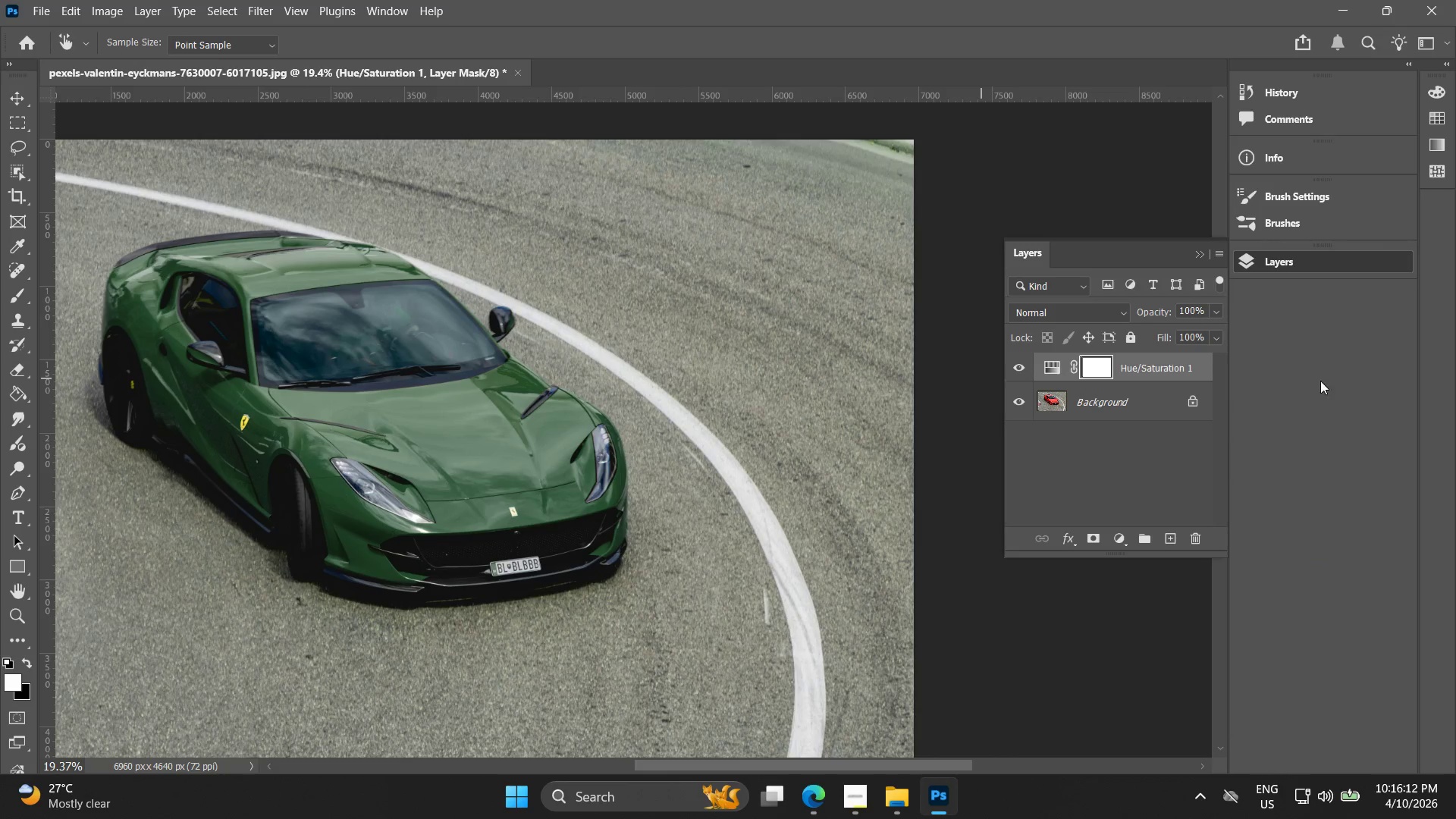 
key(Control+Z)
 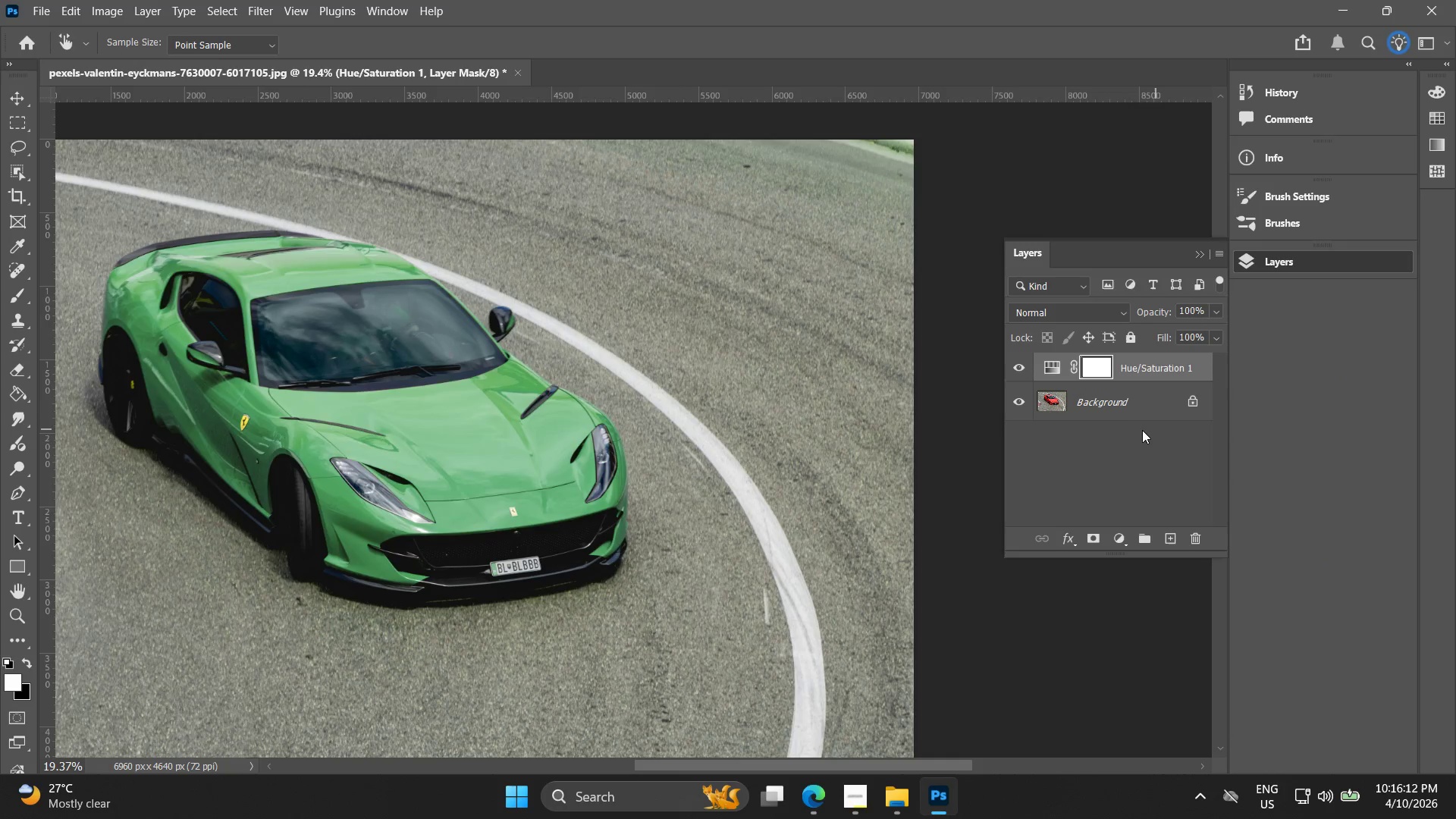 
key(Control+Z)
 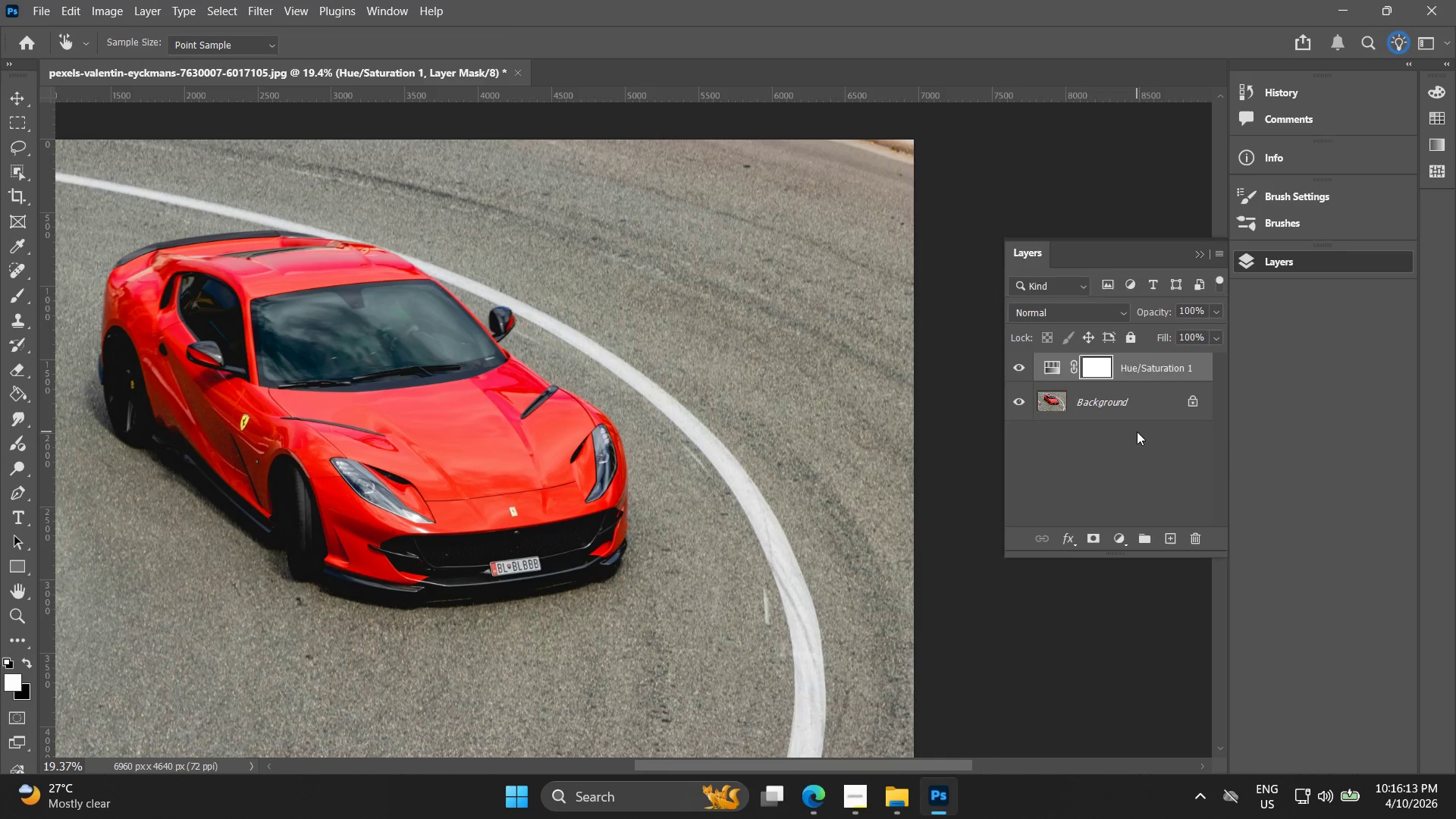 
key(Control+Z)
 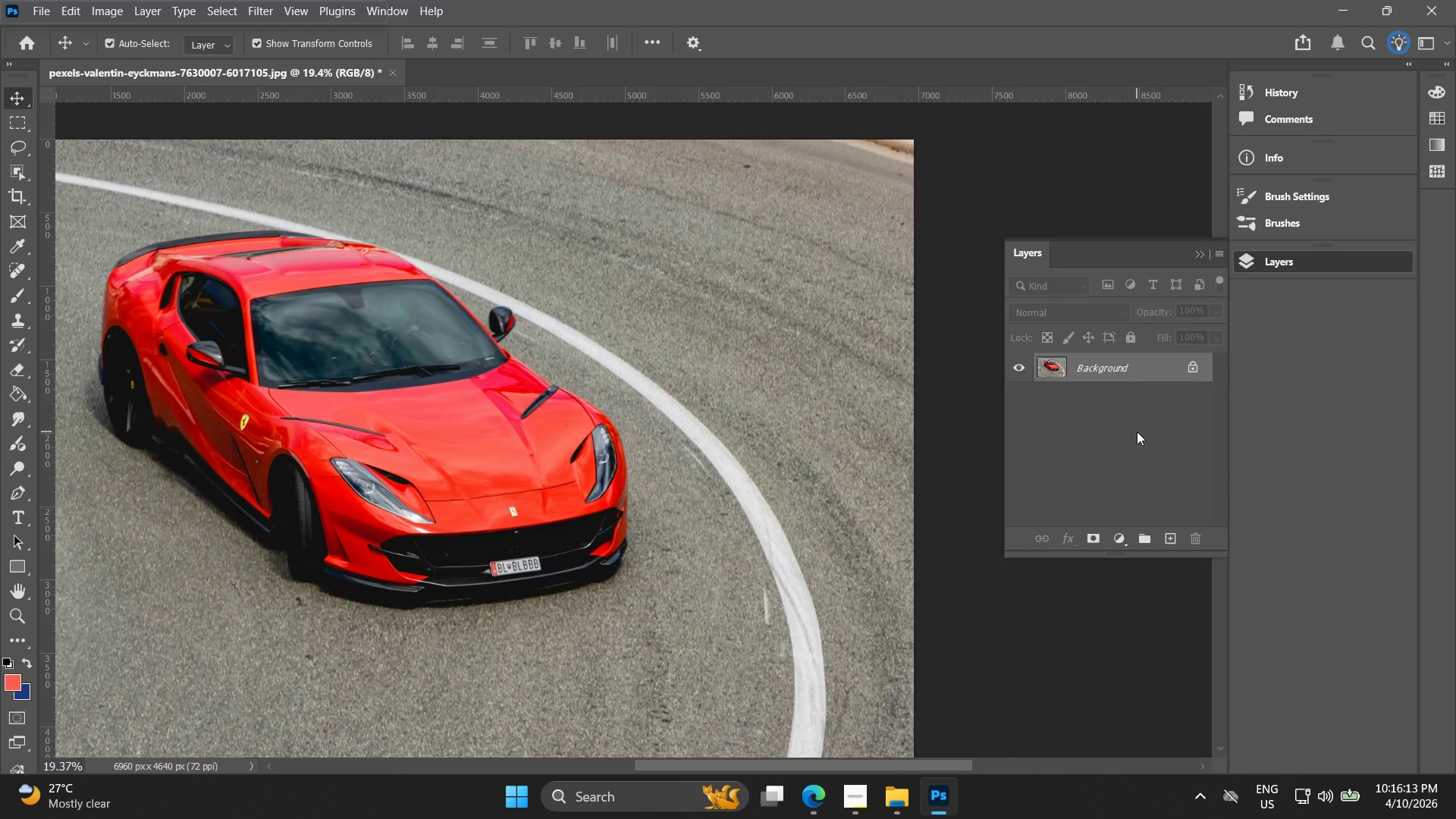 
key(Control+Z)
 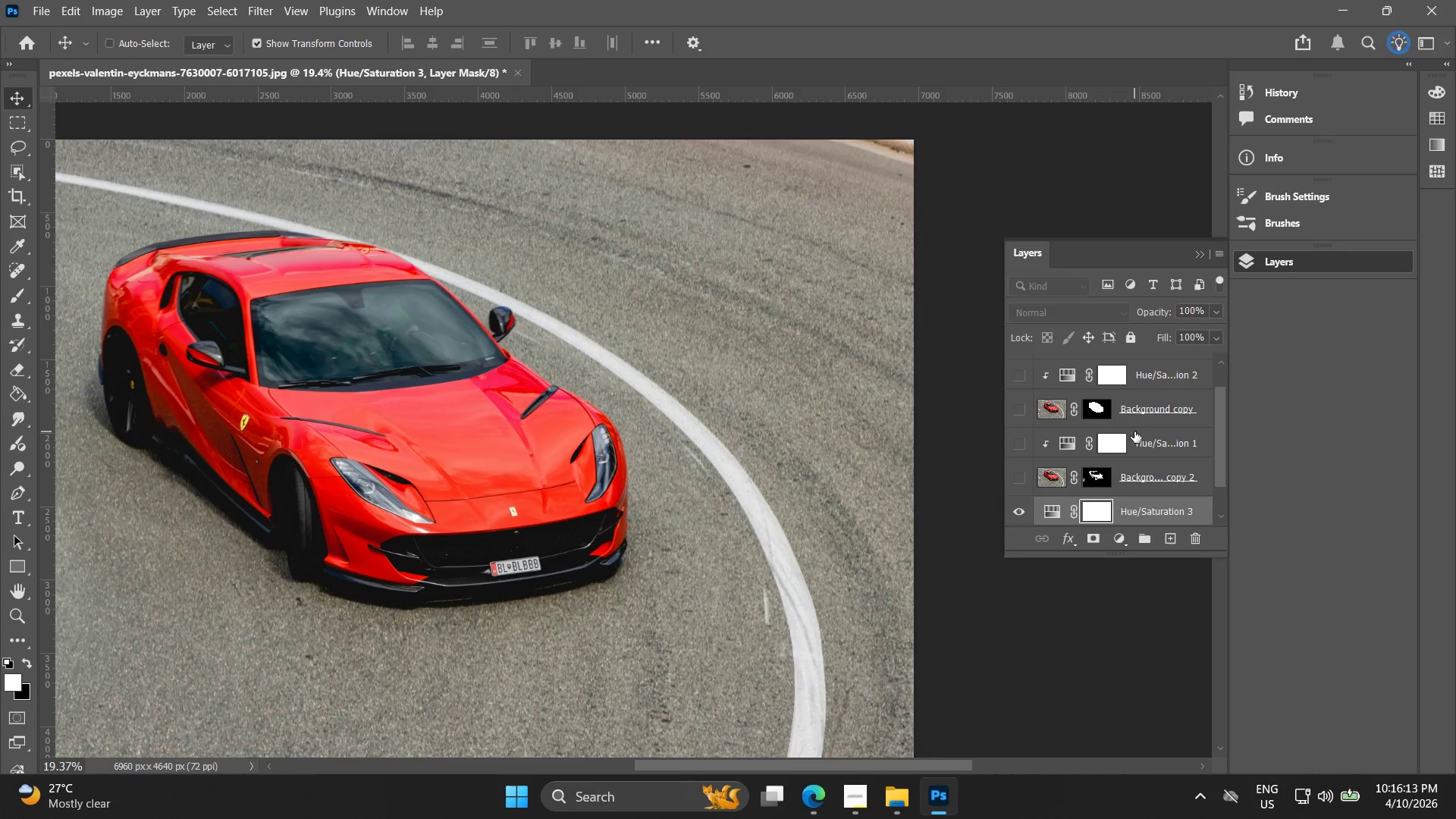 
key(Control+Z)
 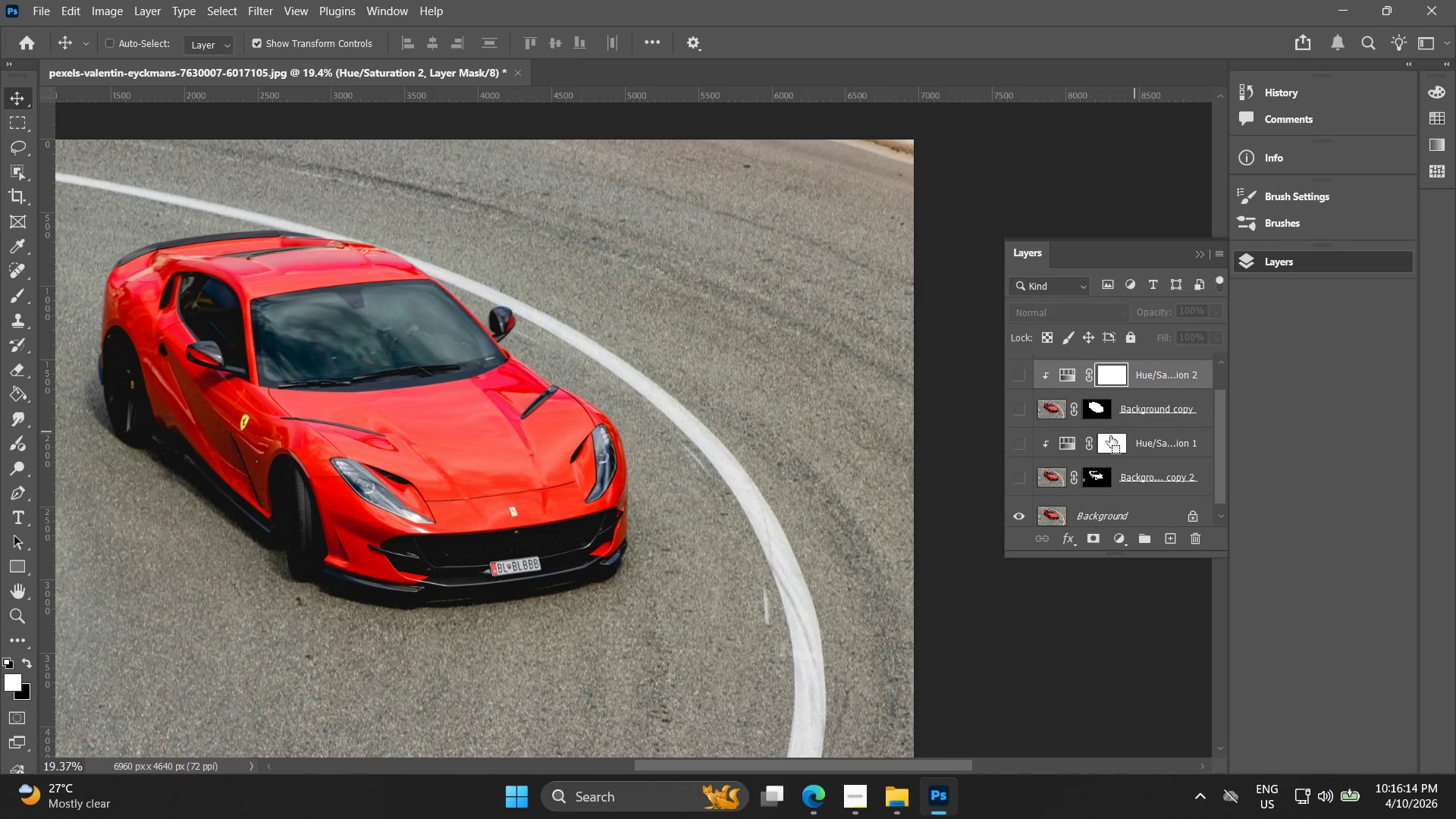 
hold_key(key=AltLeft, duration=0.34)
scroll: coordinate [1034, 447], scroll_direction: up, amount: 4.0
 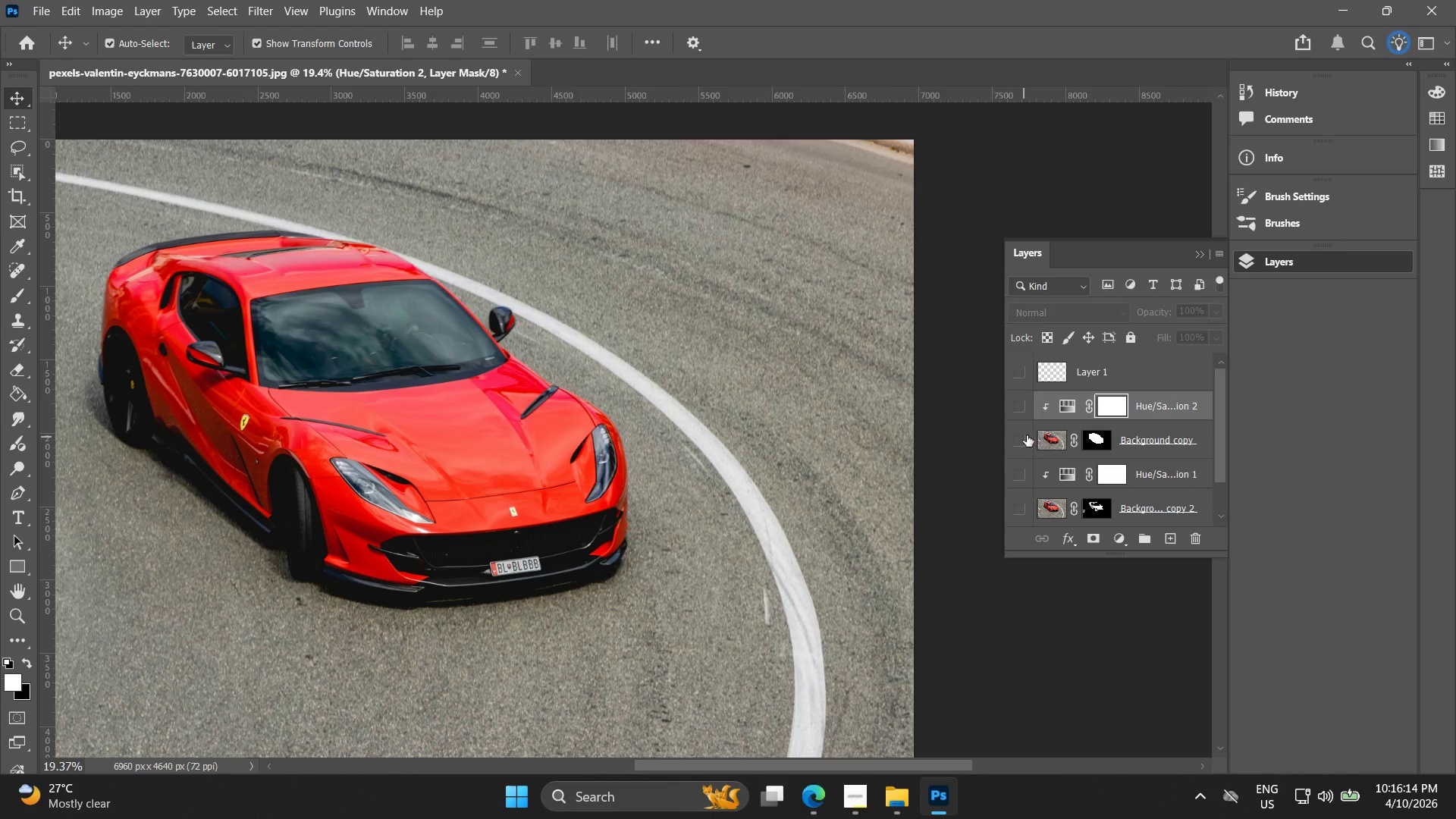 
left_click([1032, 443])
 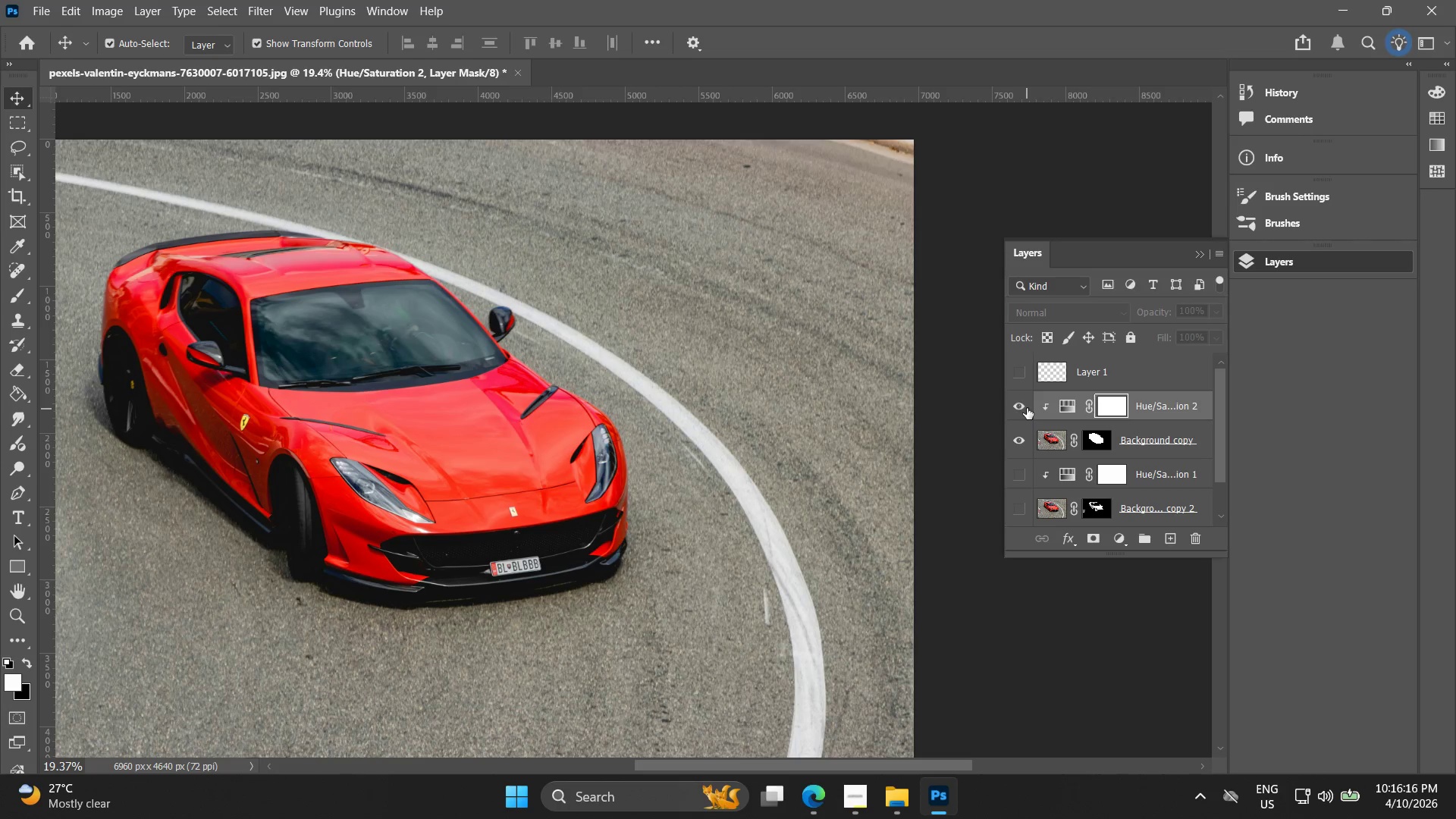 
hold_key(key=AltLeft, duration=0.64)
 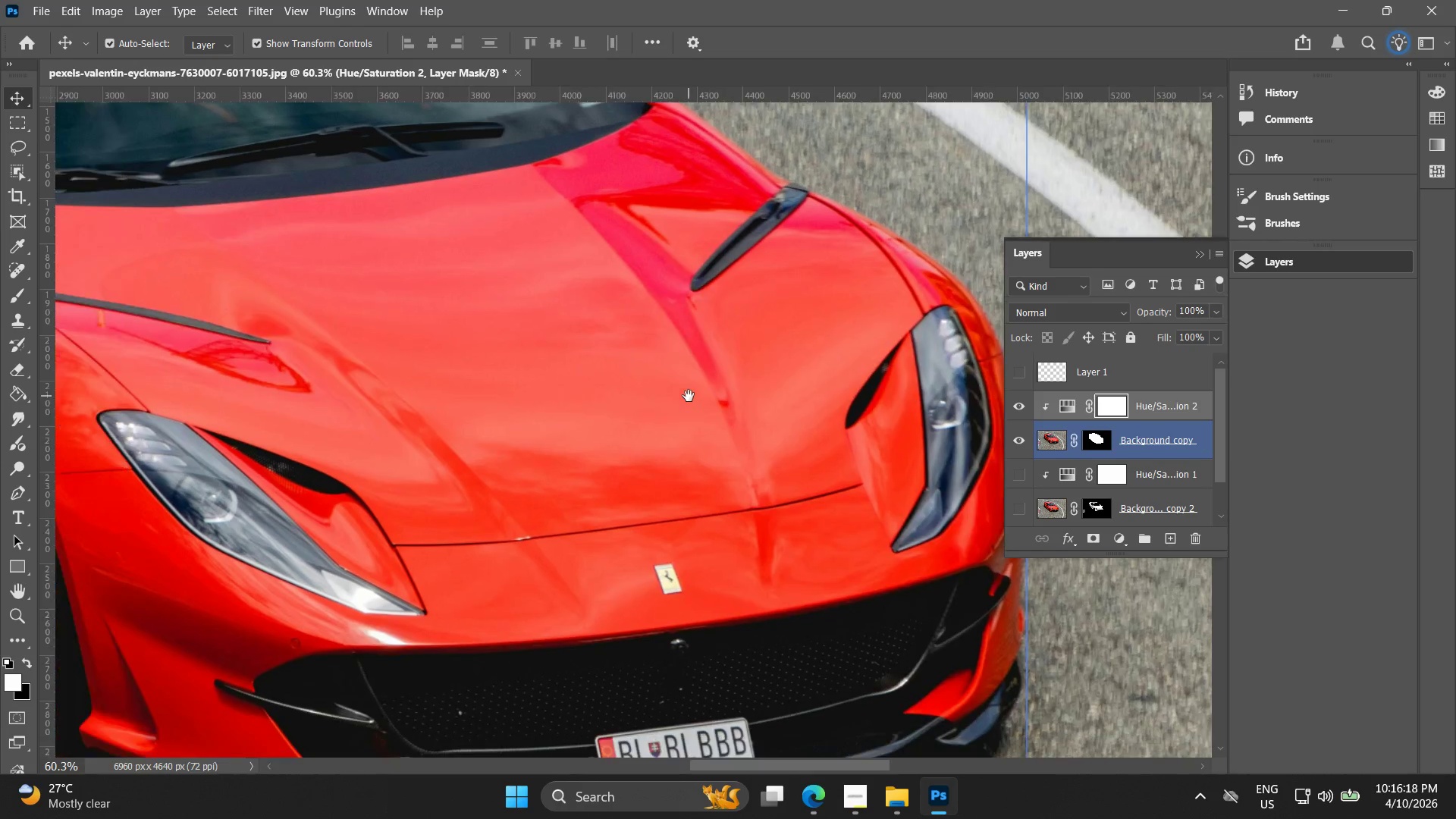 
hold_key(key=Space, duration=0.52)
 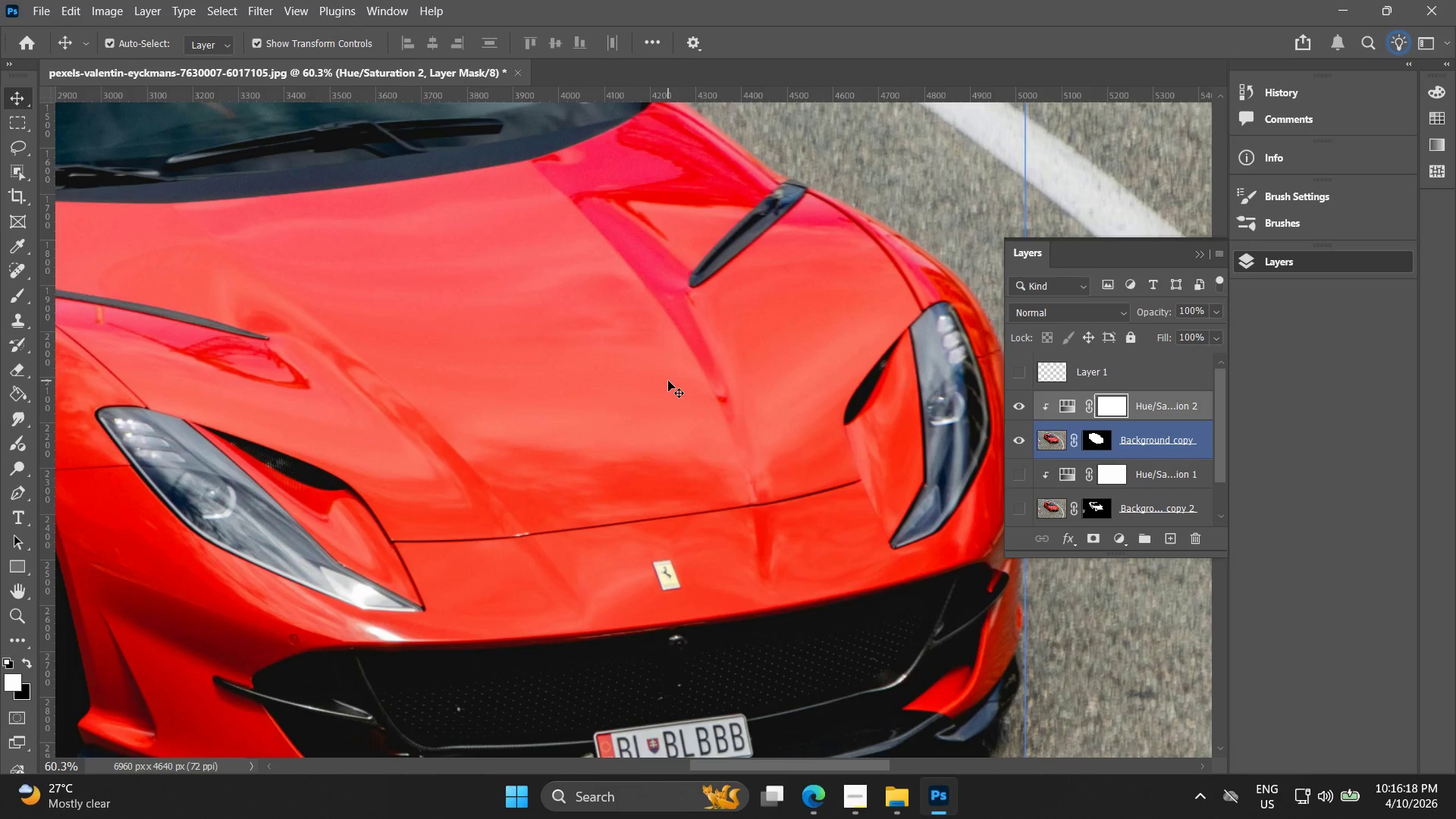 
left_click_drag(start_coordinate=[510, 443], to_coordinate=[687, 392])
 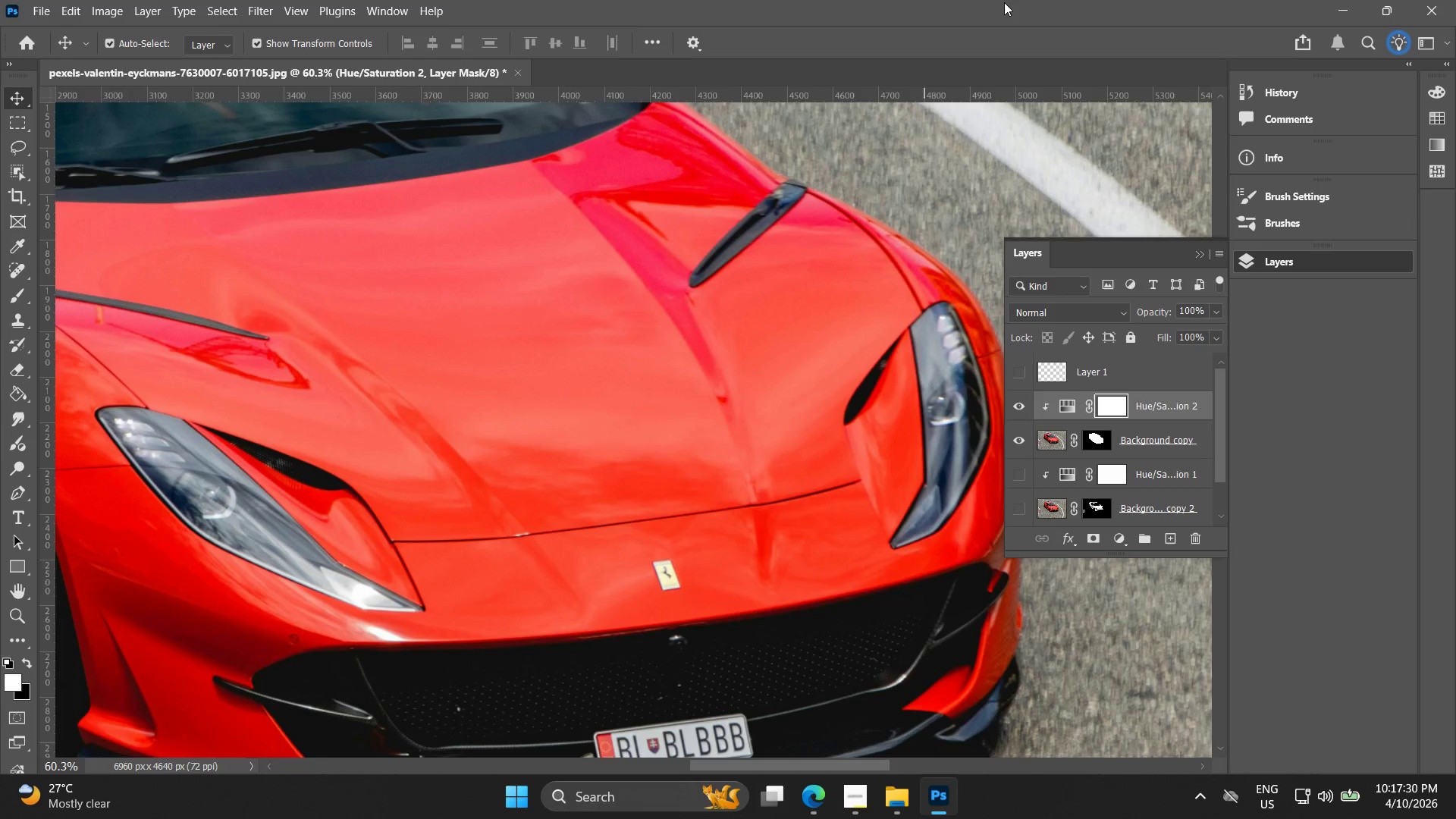 
scroll: coordinate [496, 439], scroll_direction: up, amount: 12.0
 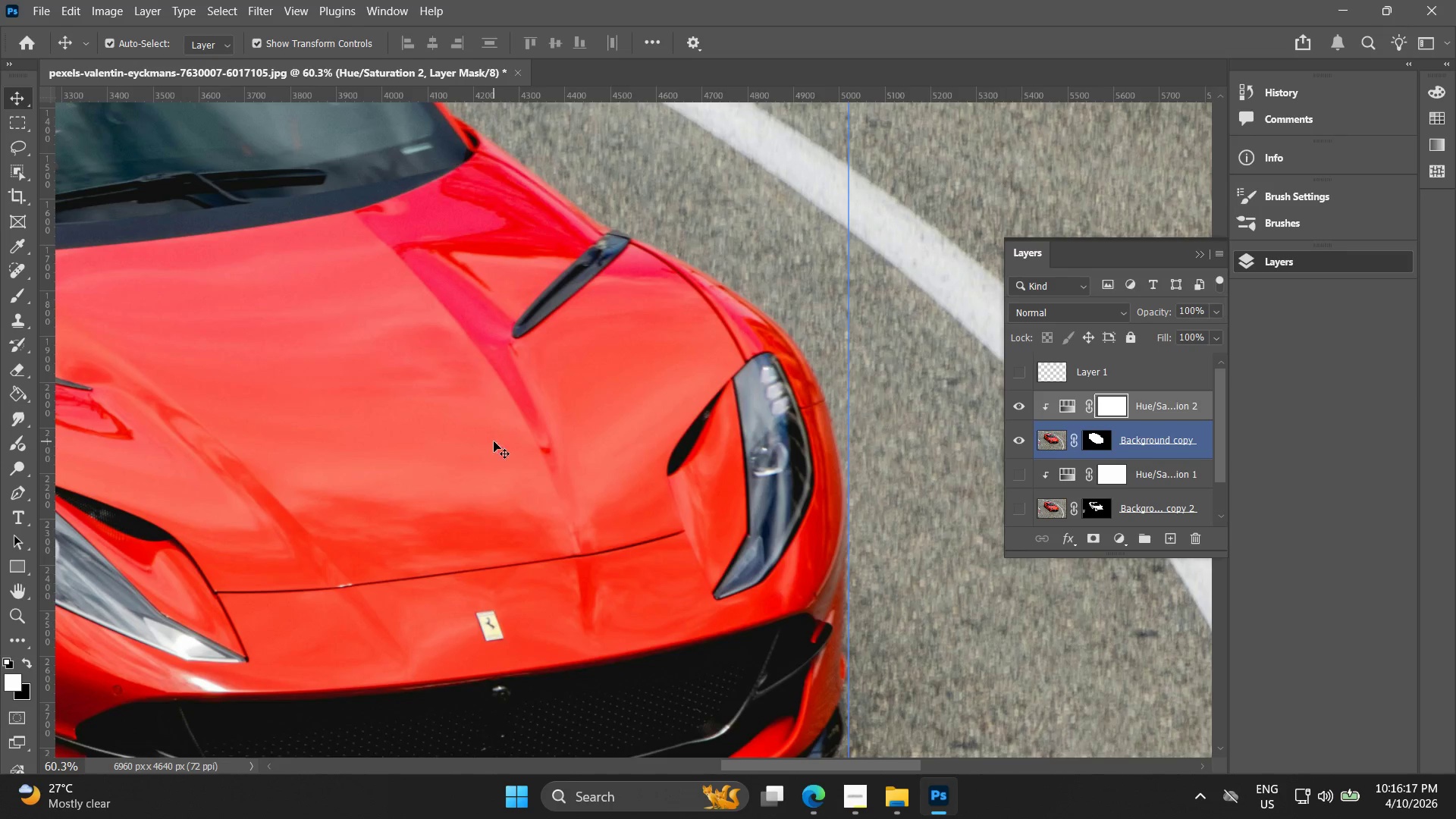 
wait(77.11)
 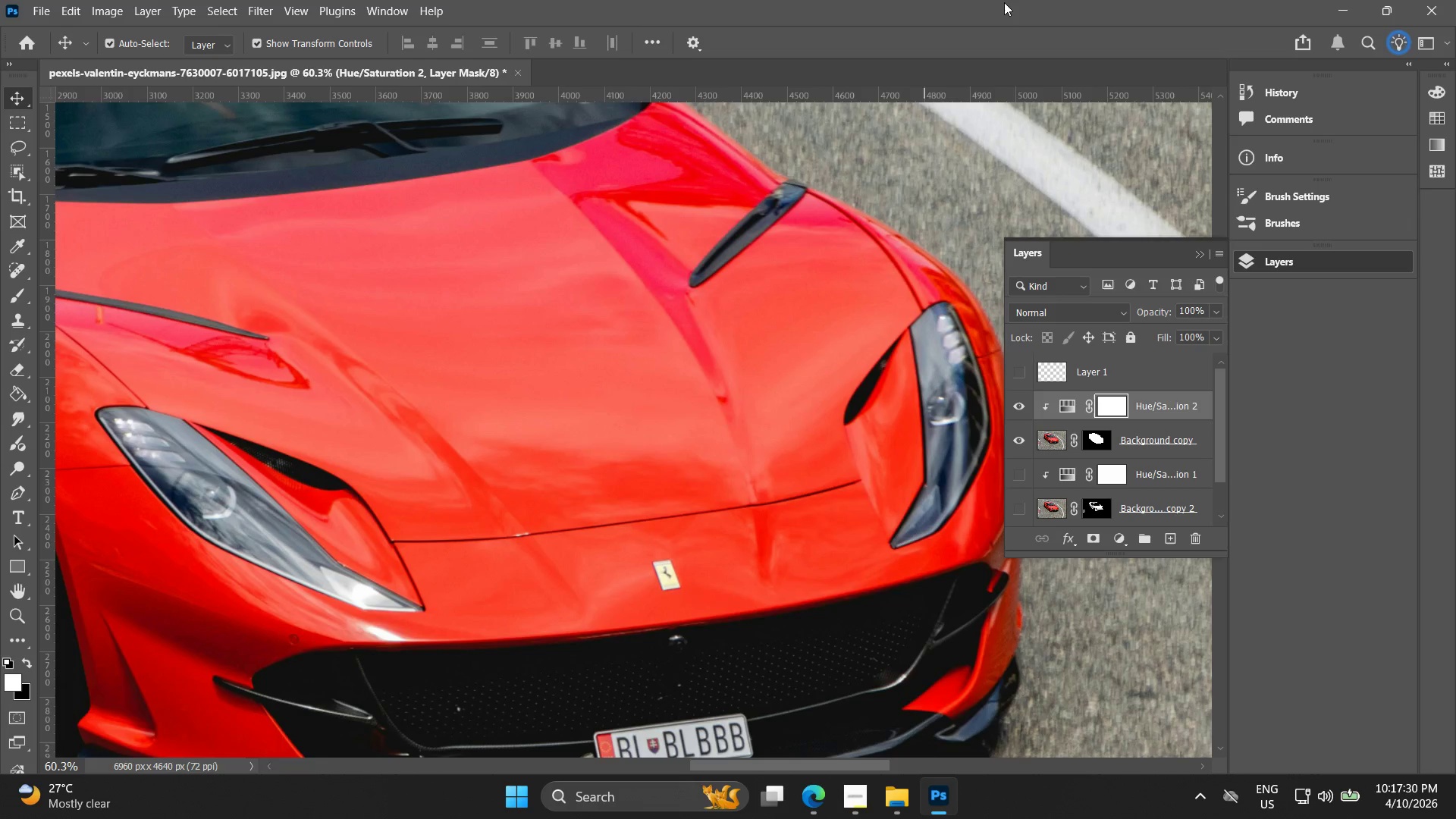 
hold_key(key=AltLeft, duration=0.56)
 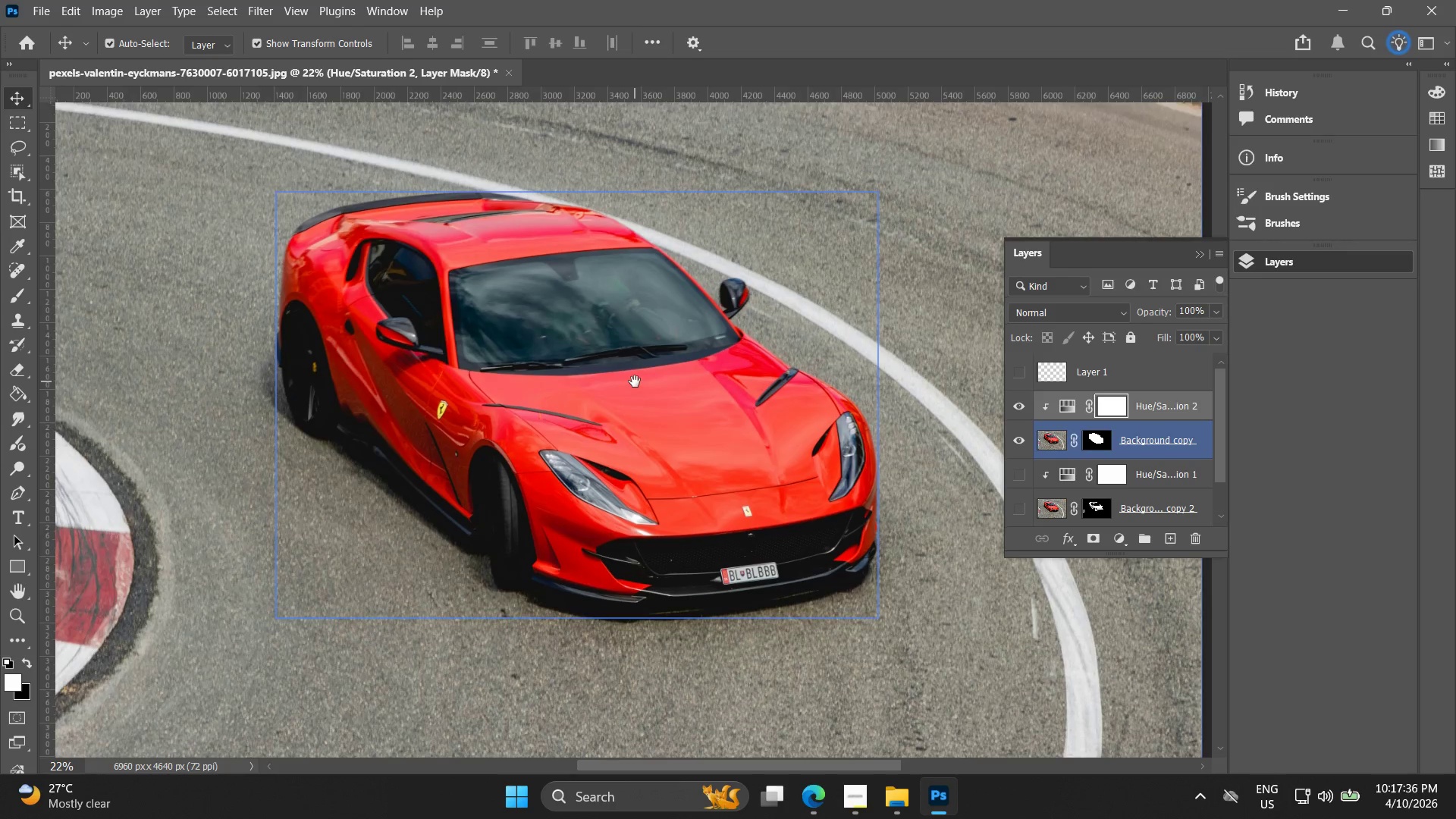 
hold_key(key=Space, duration=0.48)
 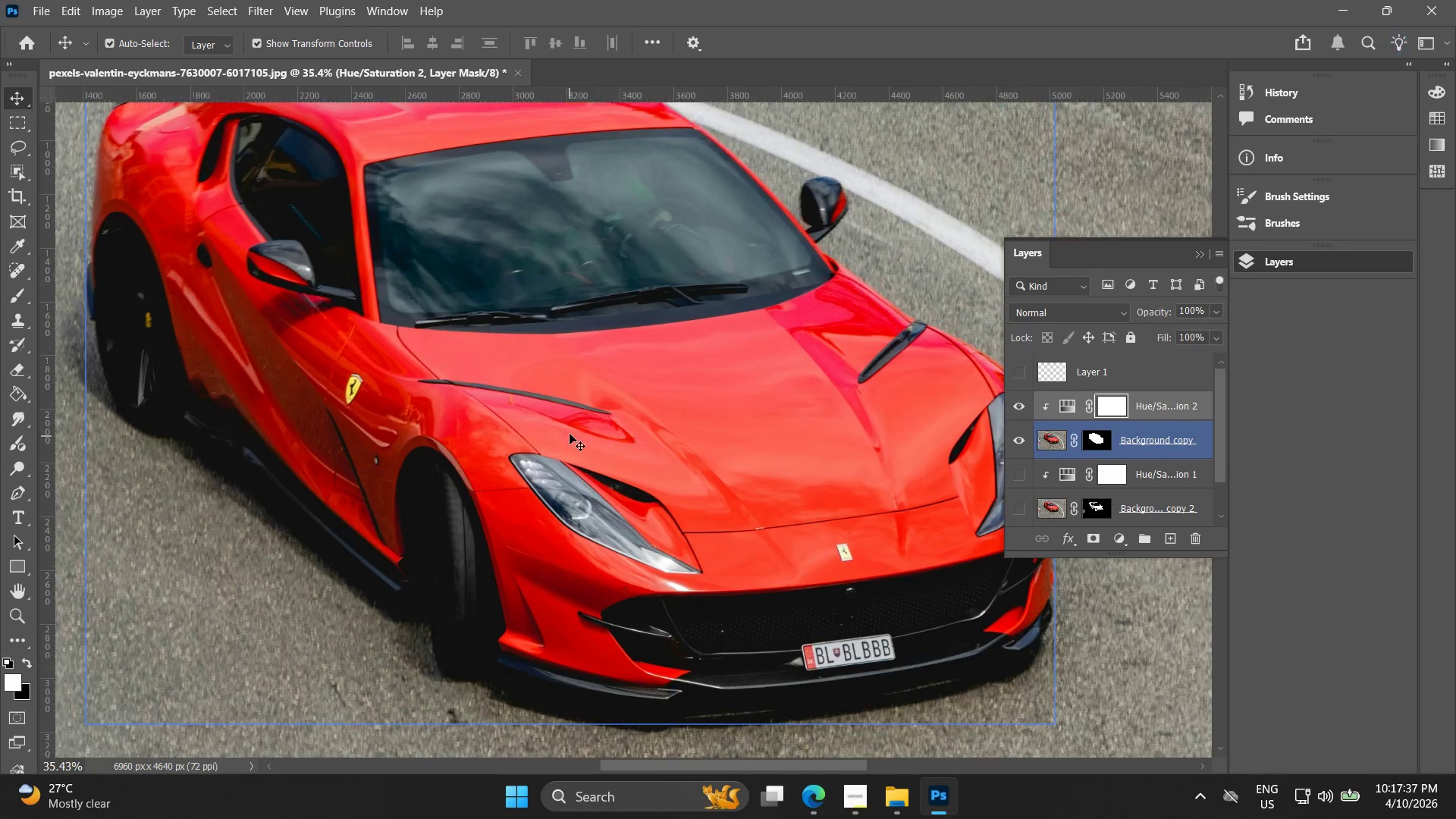 
left_click_drag(start_coordinate=[462, 278], to_coordinate=[629, 381])
 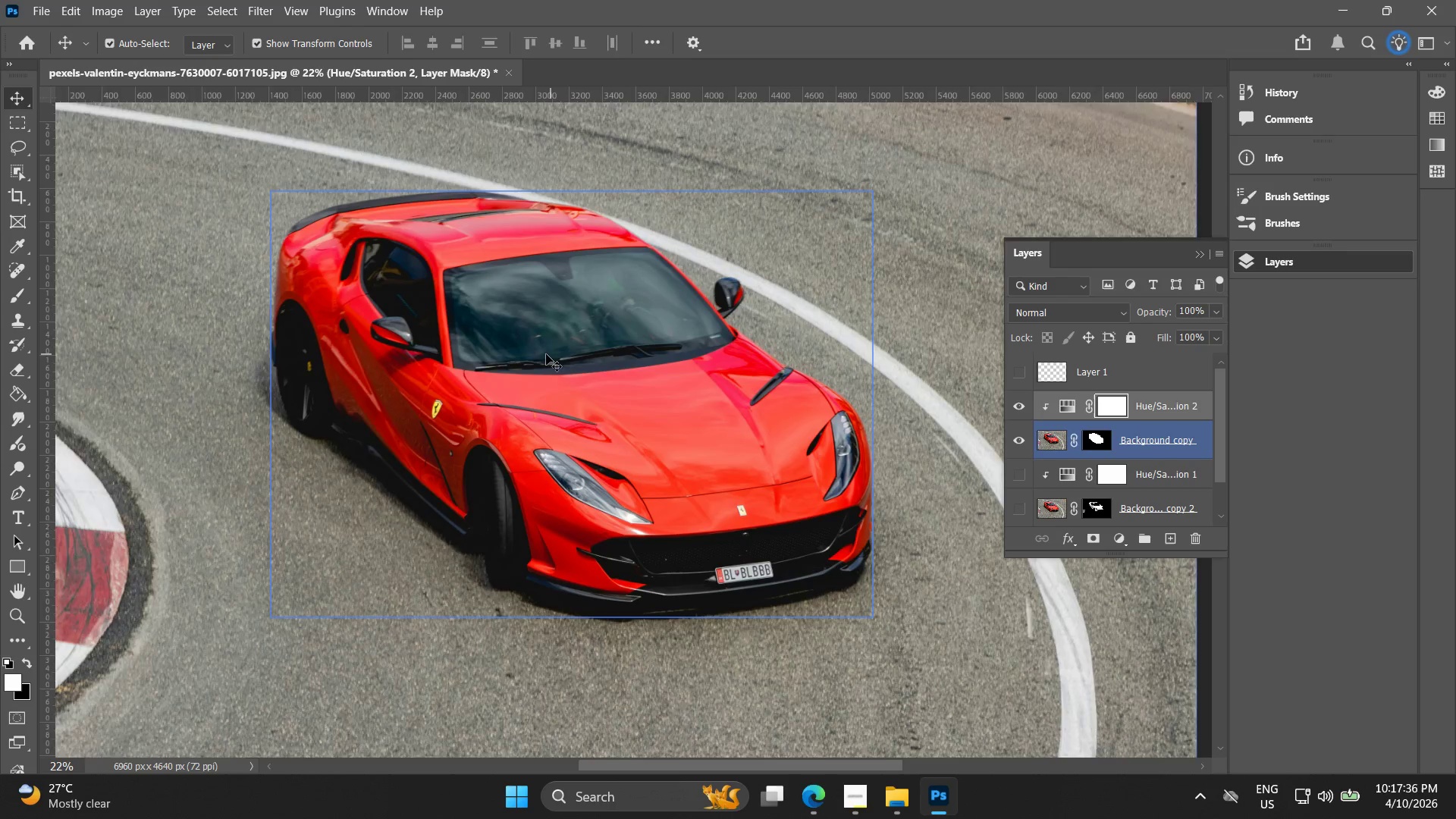 
scroll: coordinate [525, 302], scroll_direction: down, amount: 11.0
 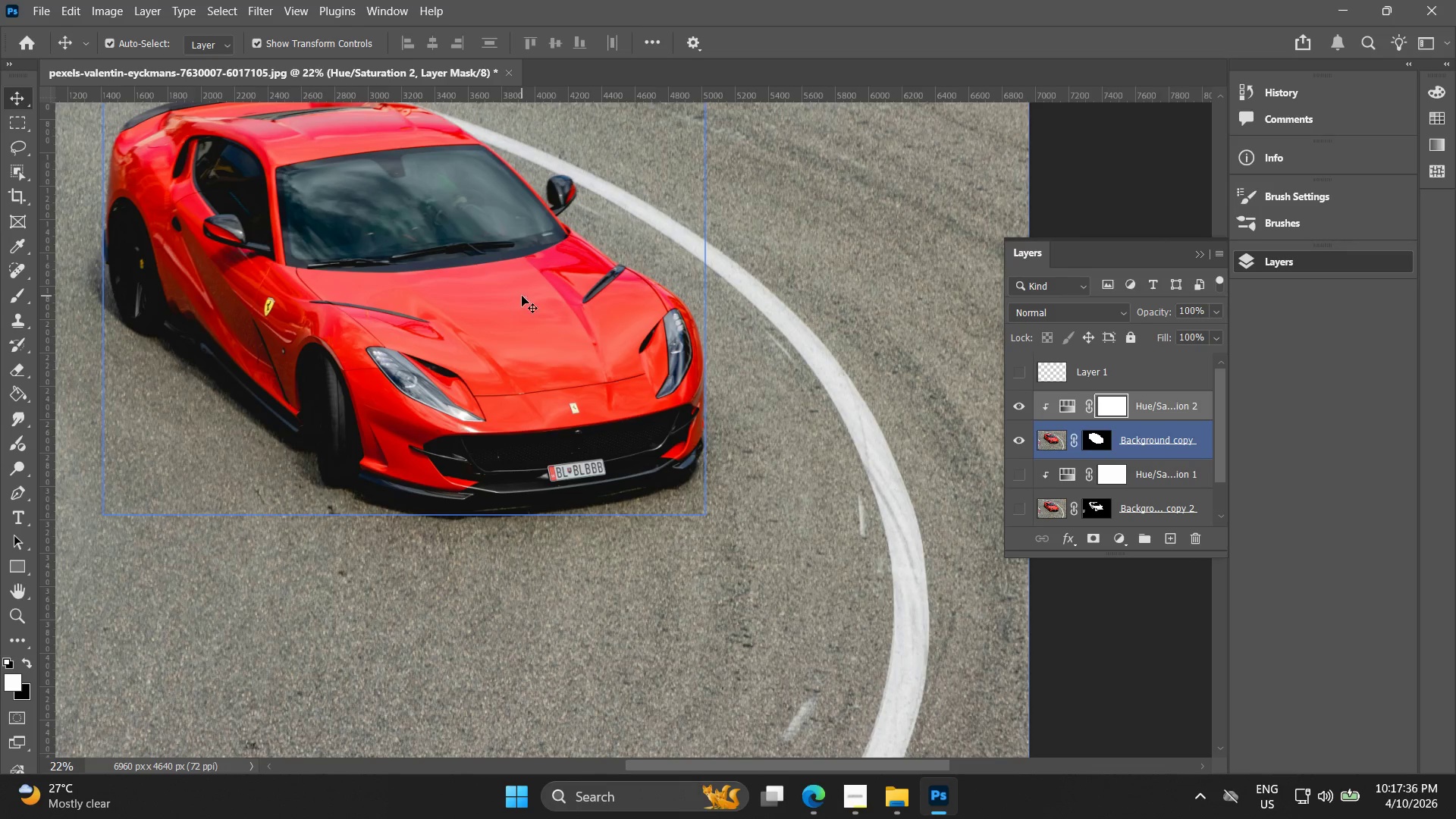 
key(Alt+AltLeft)
 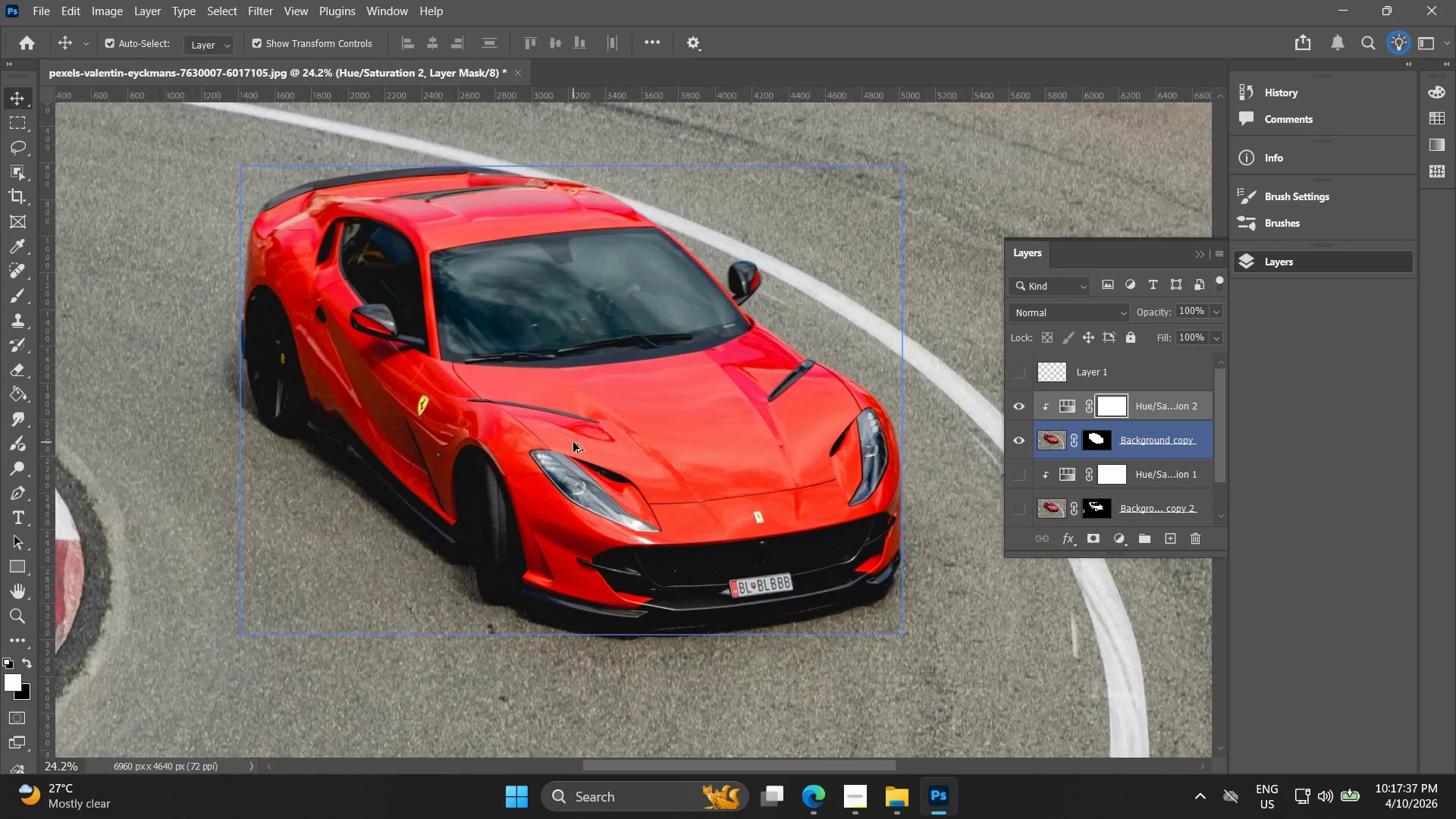 
scroll: coordinate [573, 442], scroll_direction: up, amount: 5.0